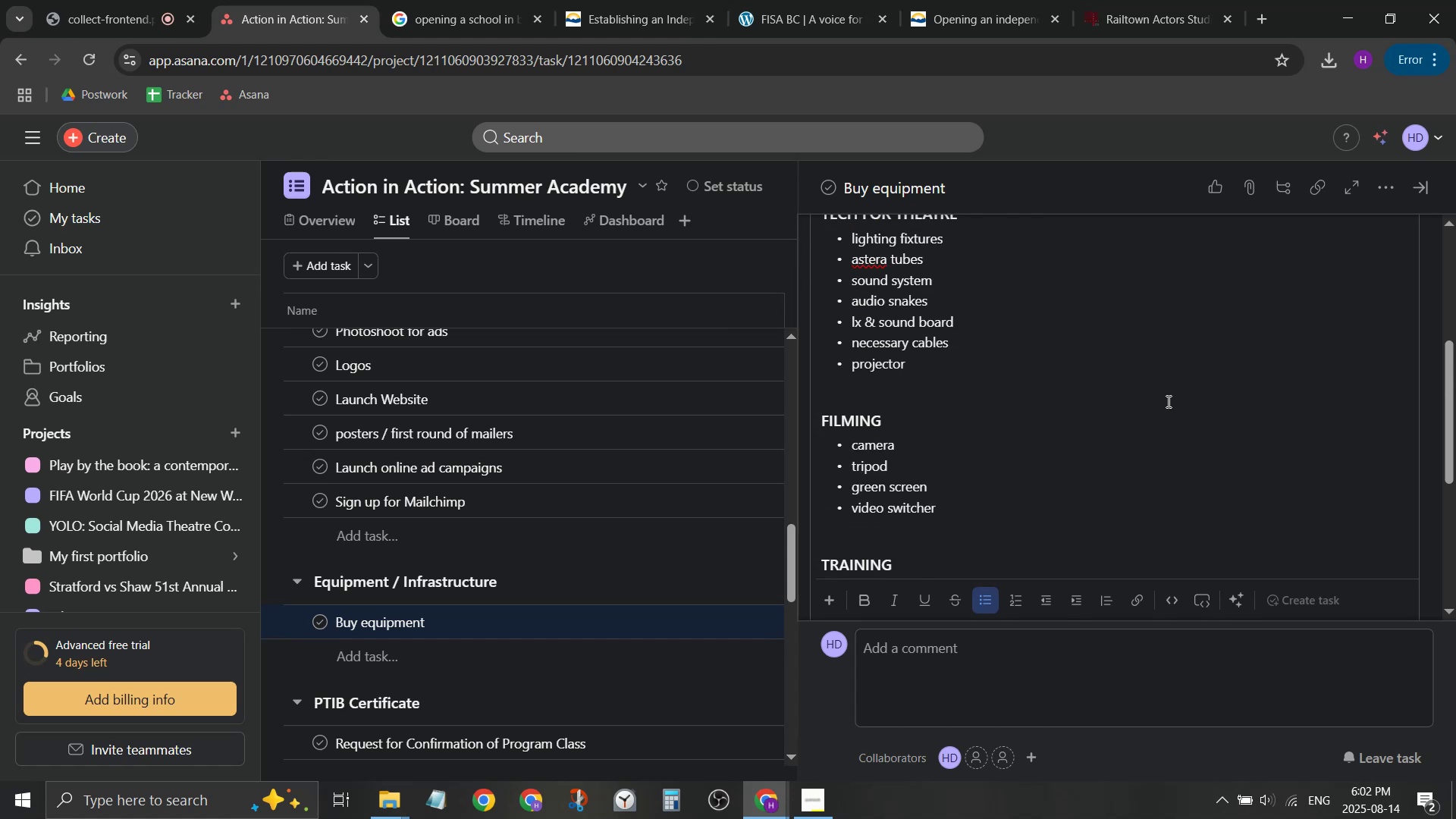 
key(Enter)
 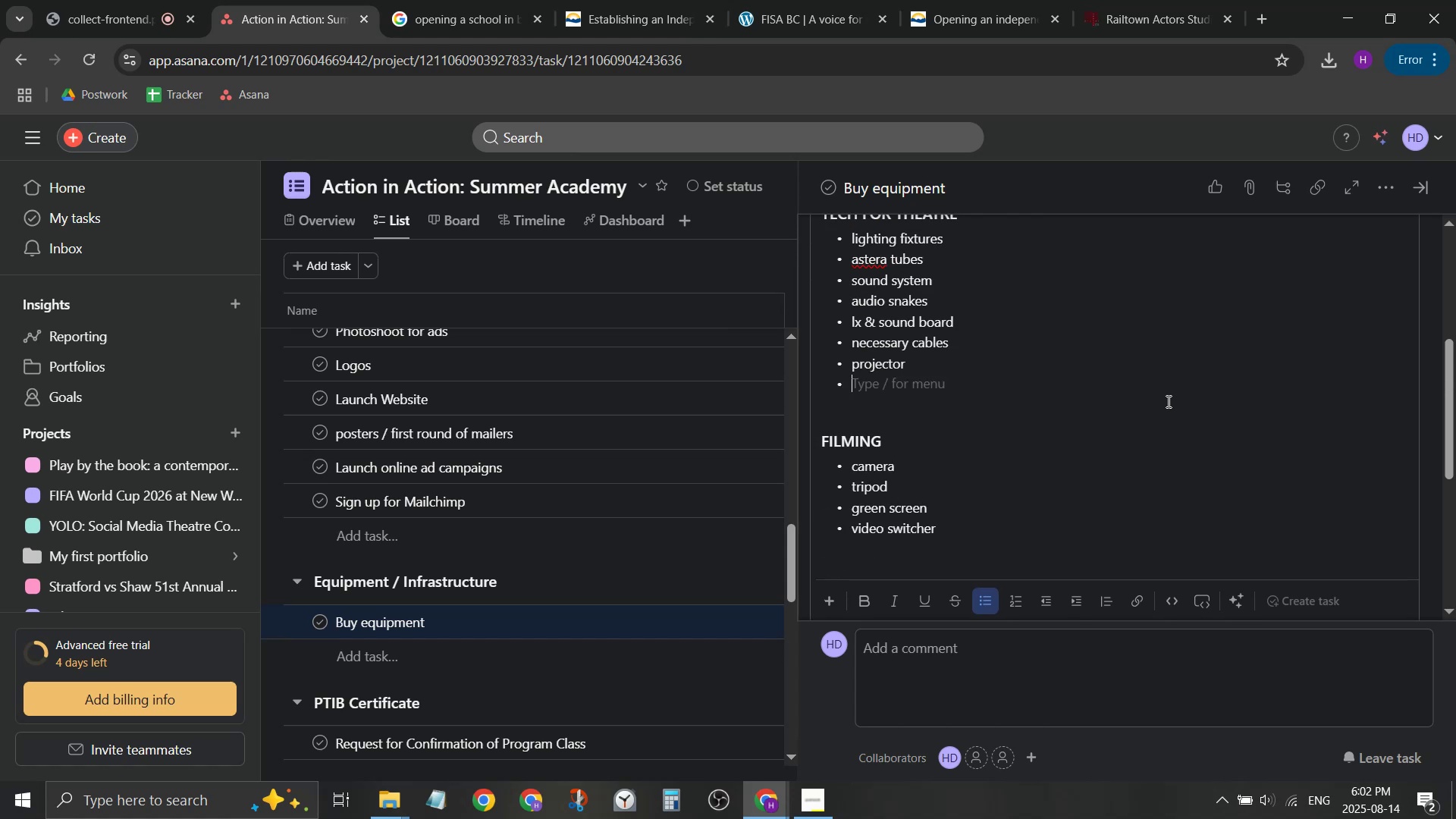 
type(an oepa)
key(Backspace)
key(Backspace)
key(Backspace)
type(pearing )
key(Backspace)
key(Backspace)
key(Backspace)
key(Backspace)
key(Backspace)
key(Backspace)
type(ratingcompu)
key(Backspace)
key(Backspace)
key(Backspace)
key(Backspace)
type( computer)
 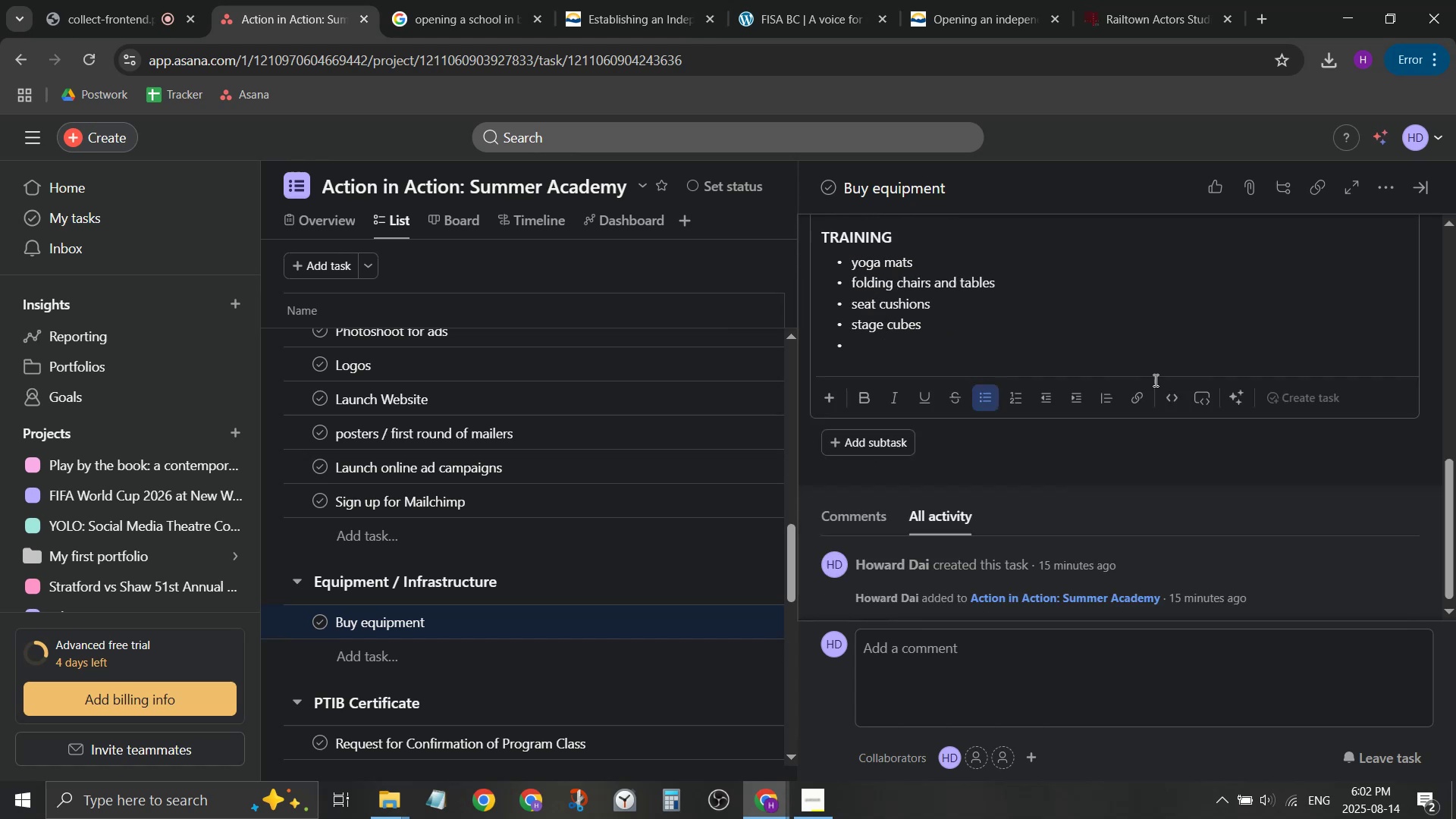 
scroll: coordinate [1154, 380], scroll_direction: down, amount: 2.0
 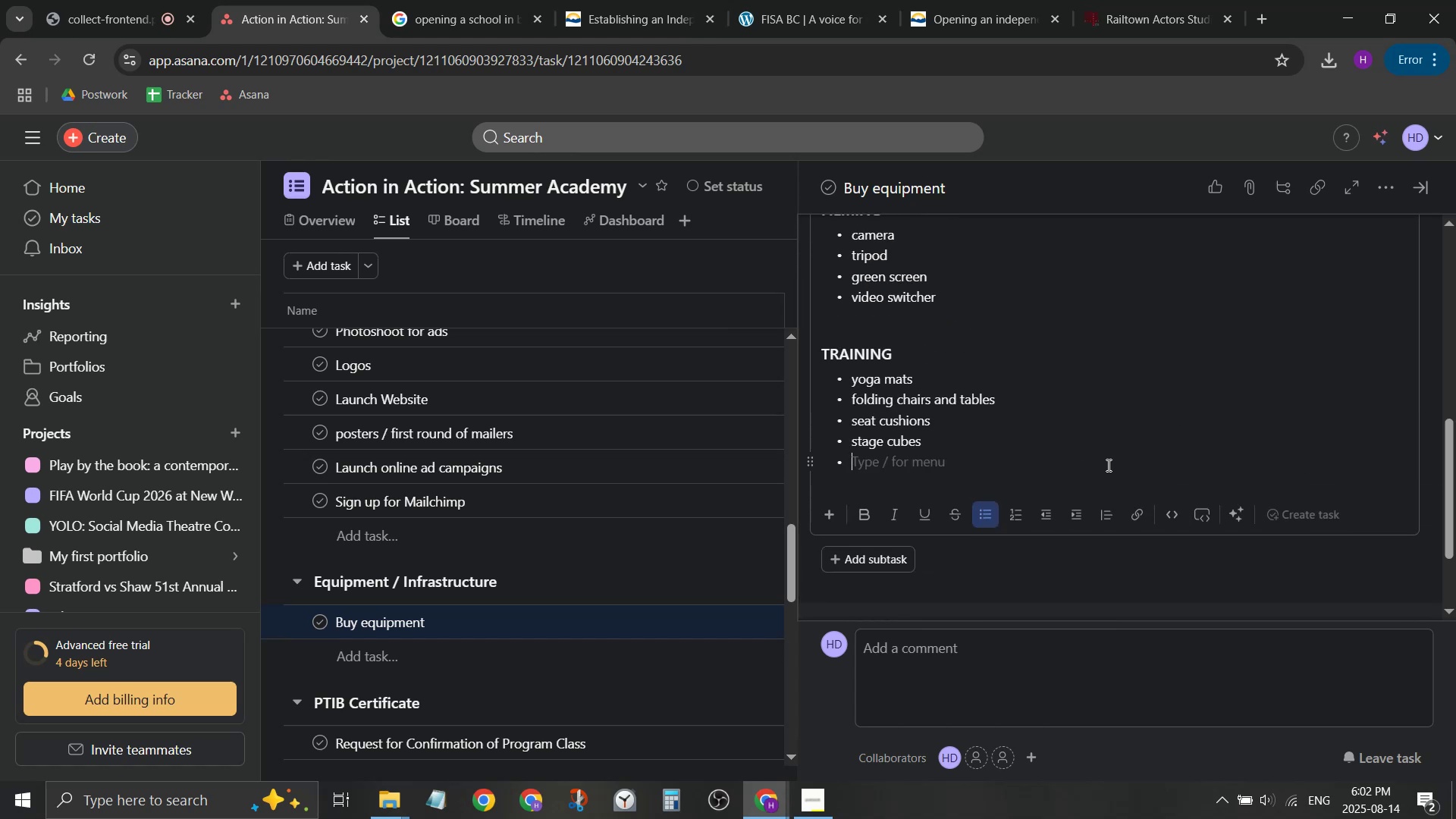 
wait(9.02)
 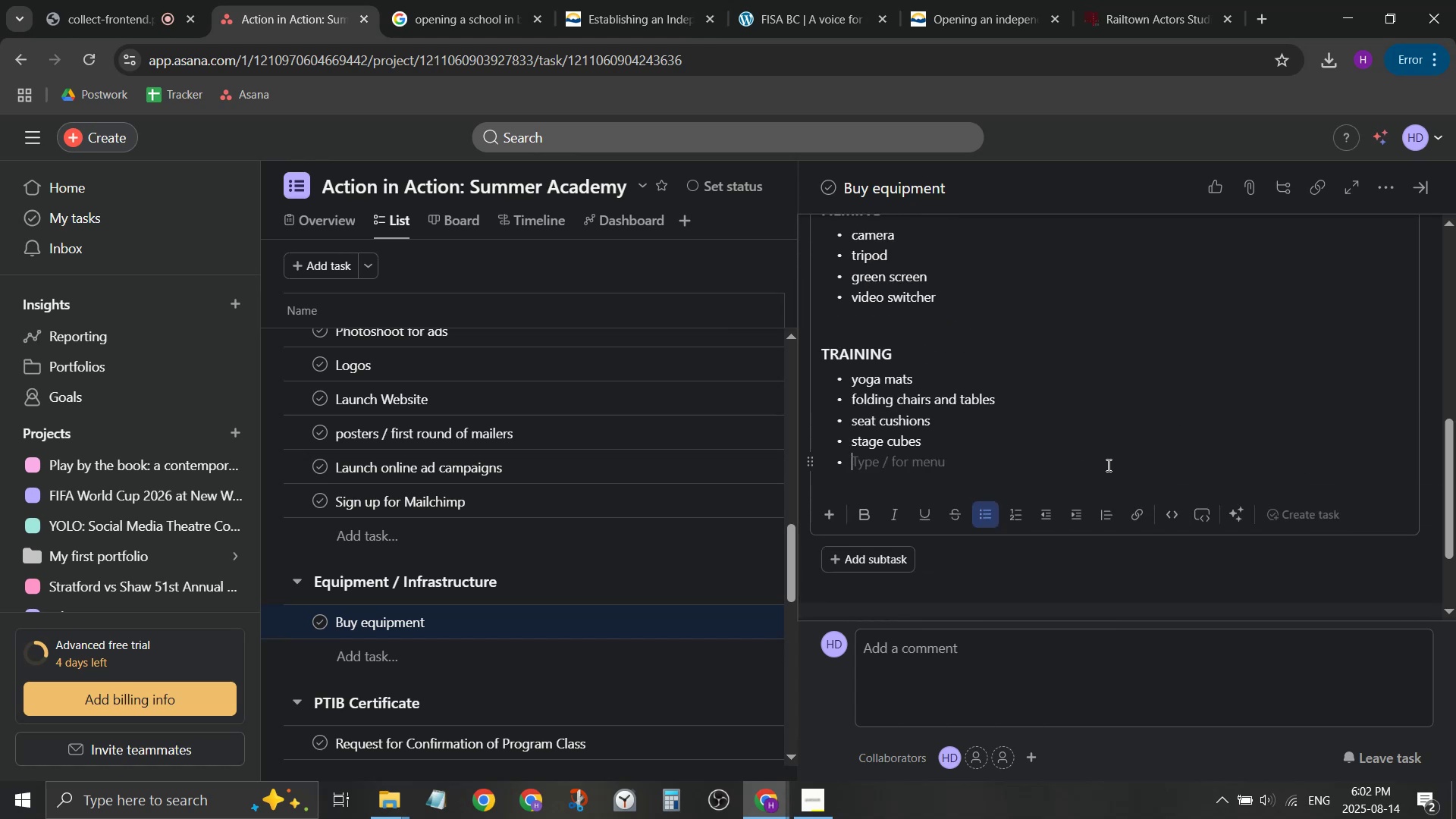 
left_click([1428, 194])
 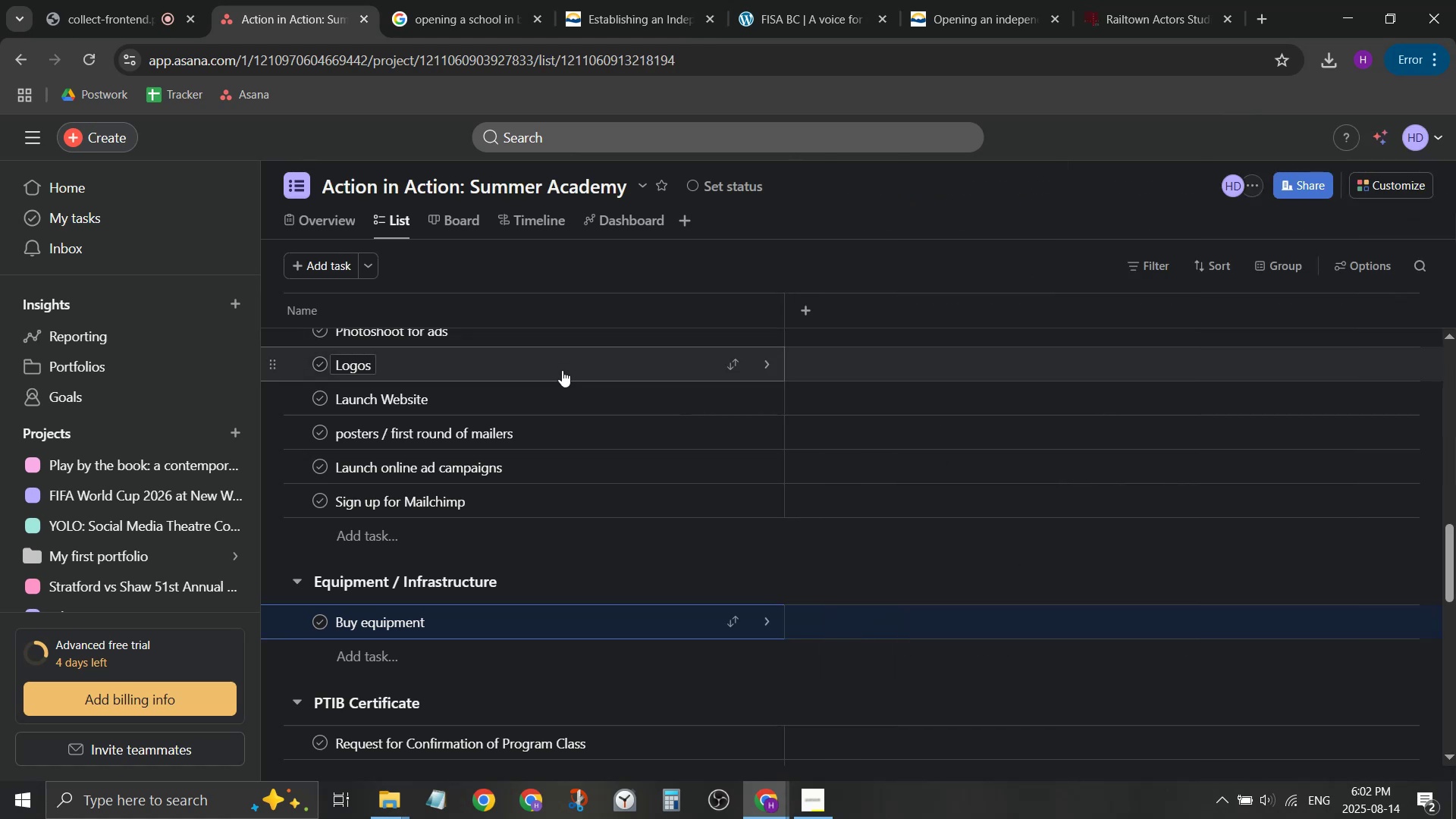 
scroll: coordinate [526, 370], scroll_direction: down, amount: 6.0
 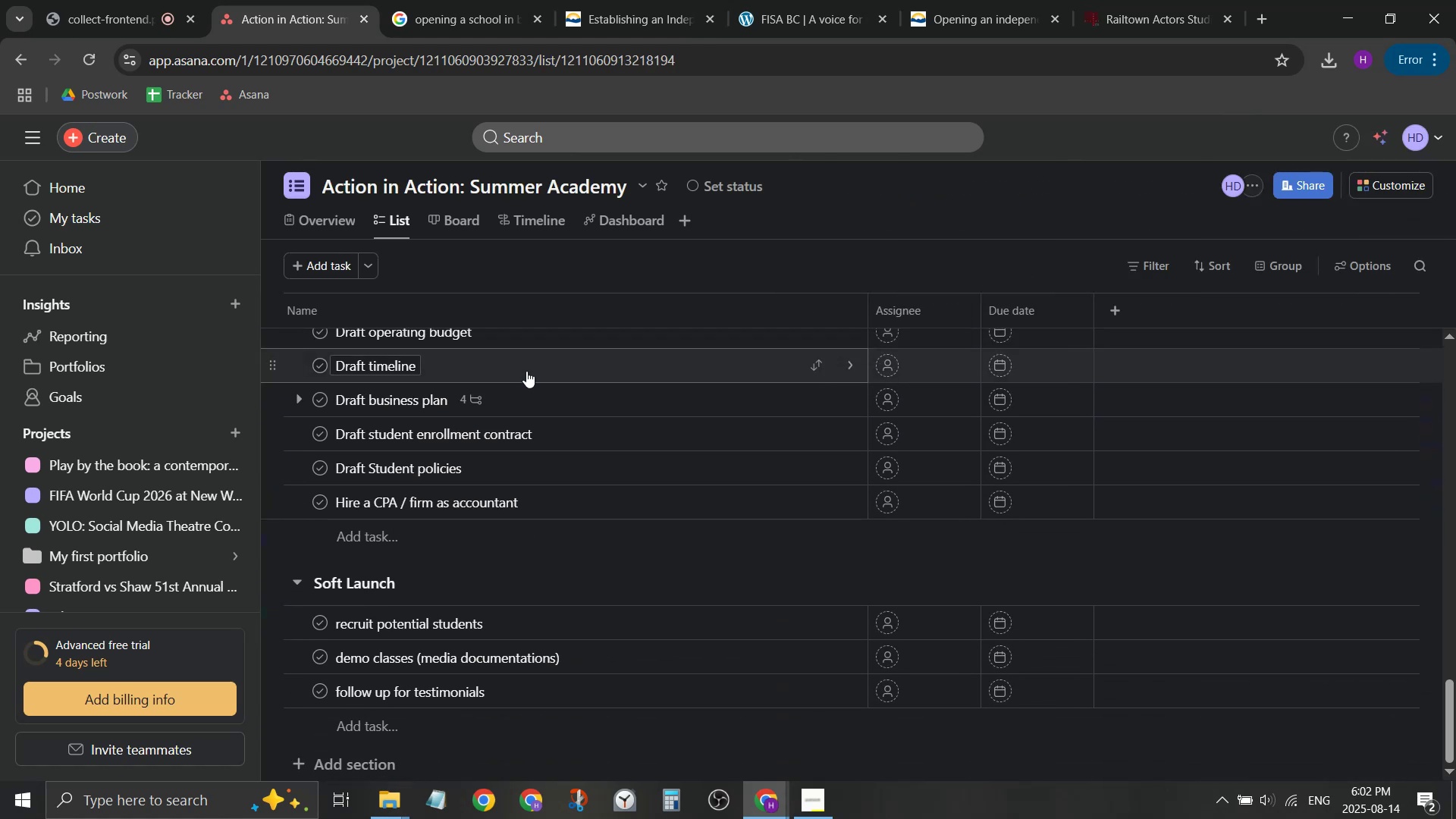 
scroll: coordinate [528, 369], scroll_direction: up, amount: 19.0
 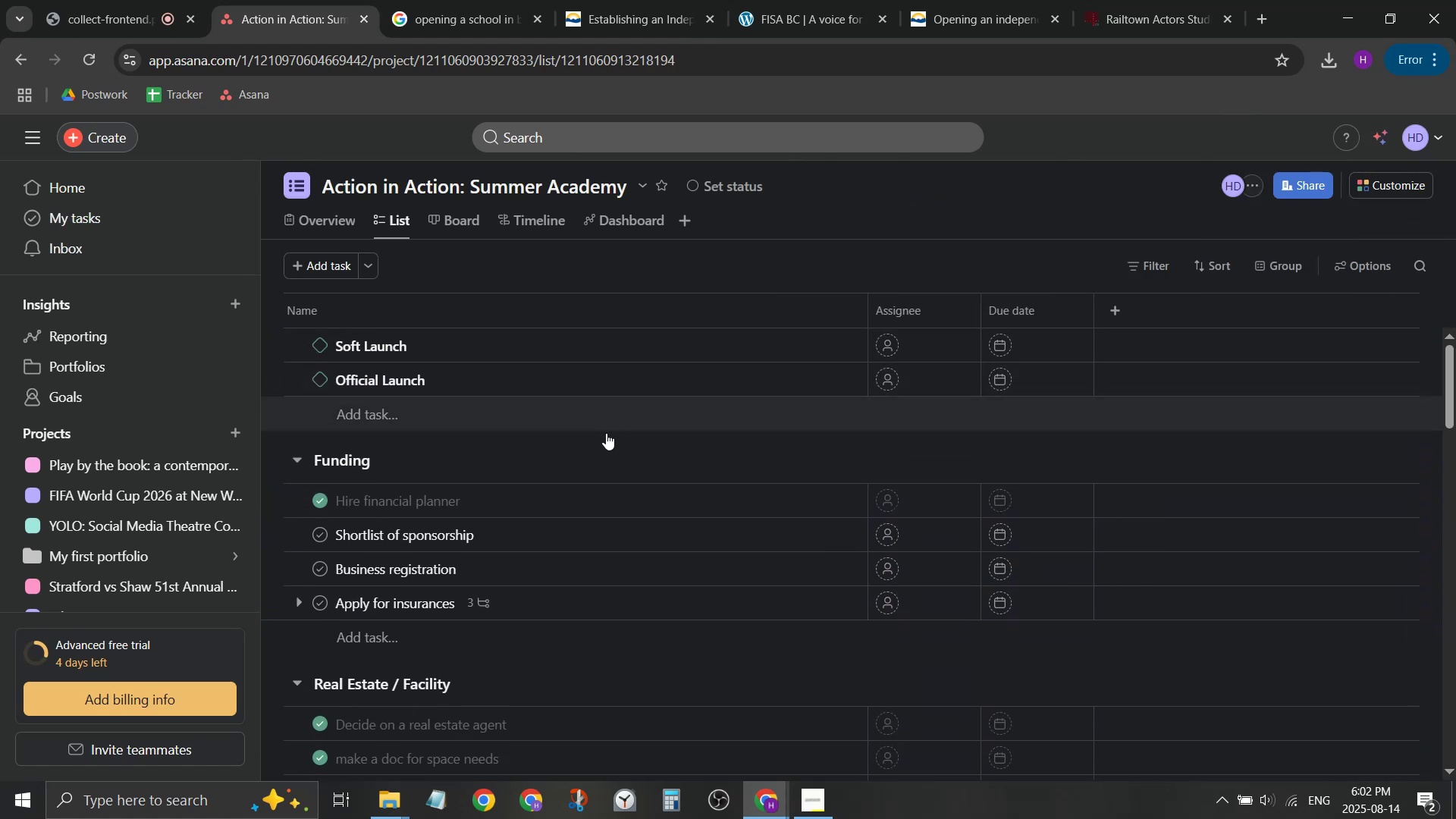 
left_click([613, 447])
 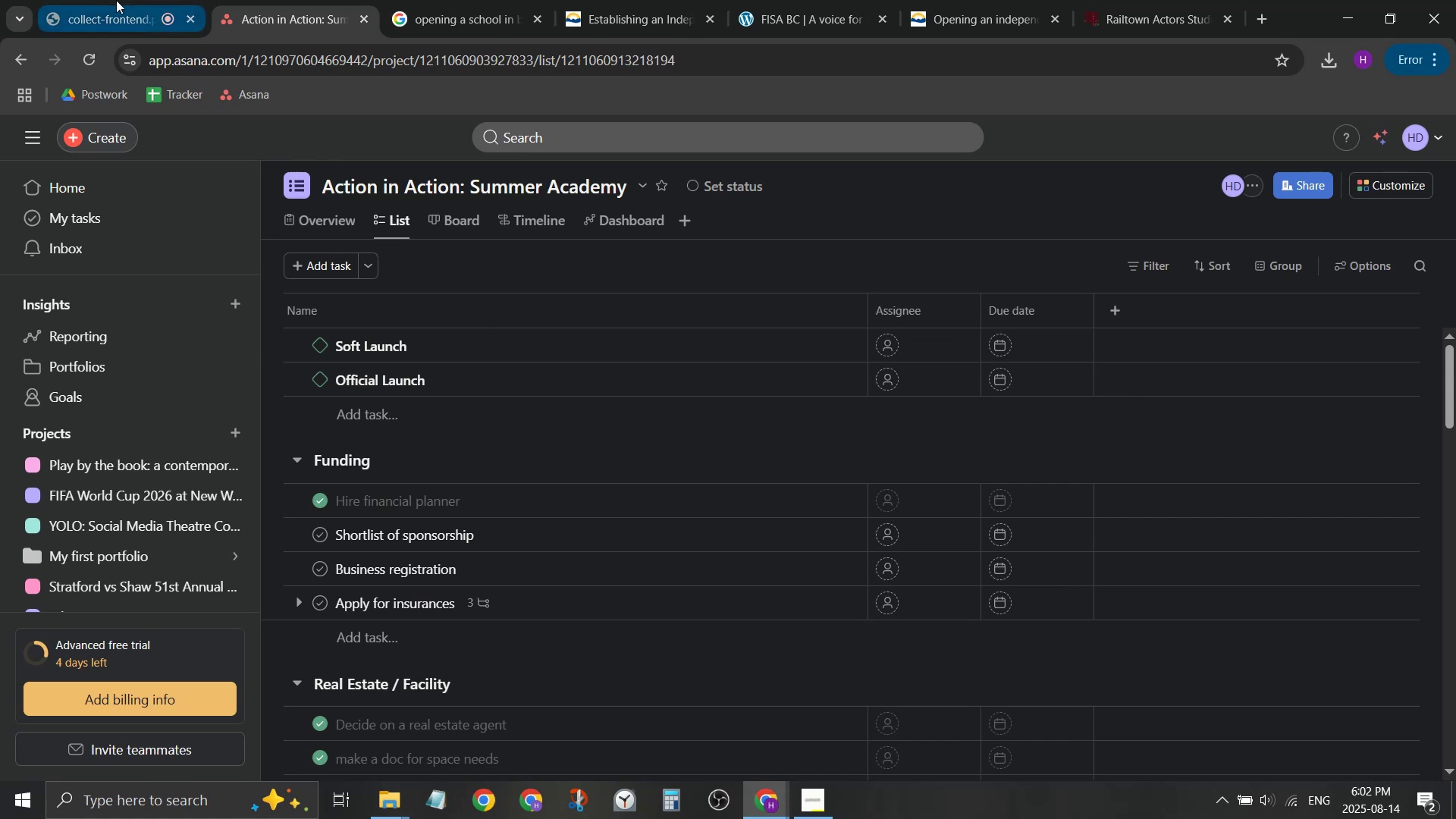 
left_click([116, 0])
 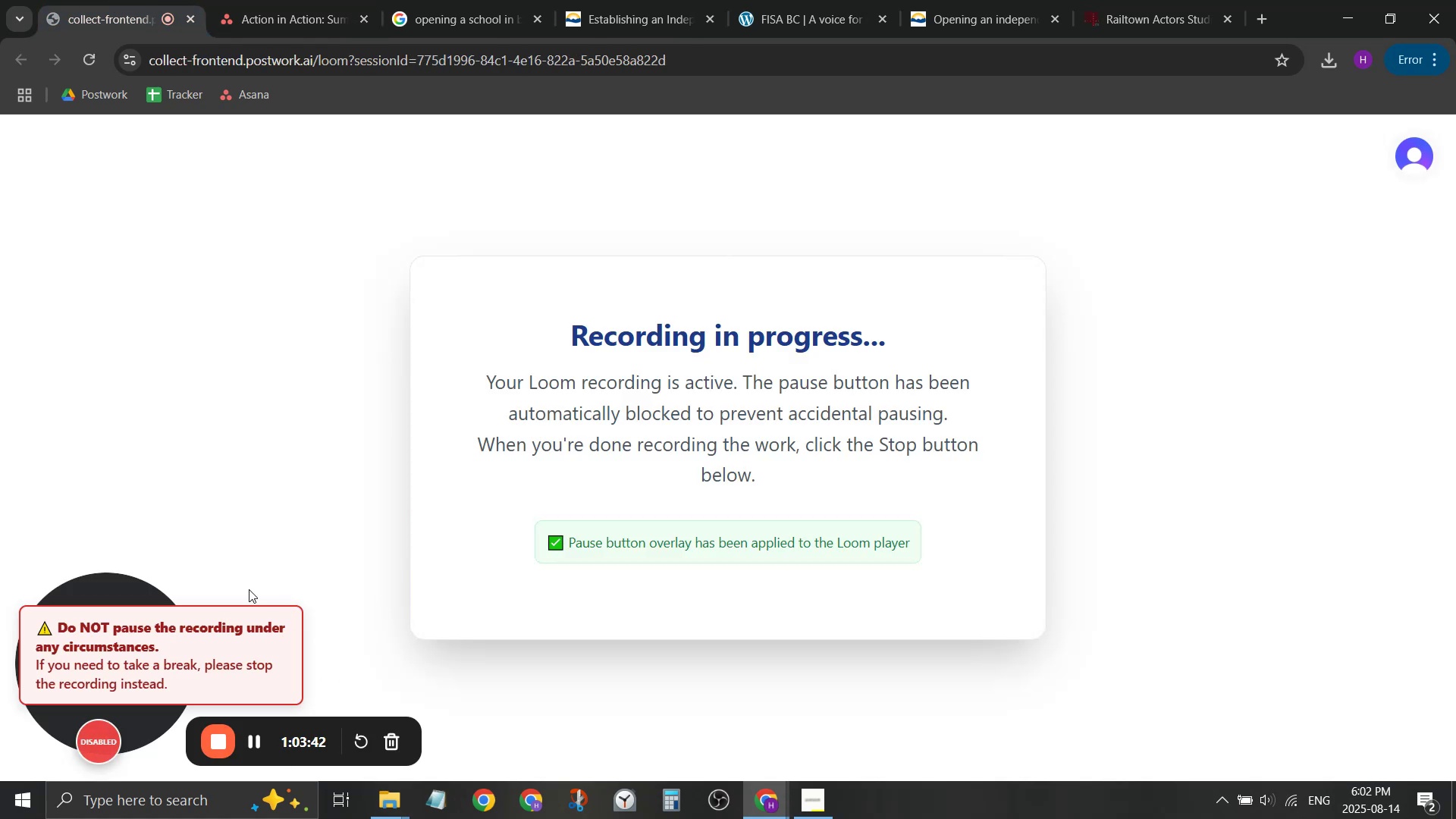 
left_click([260, 0])
 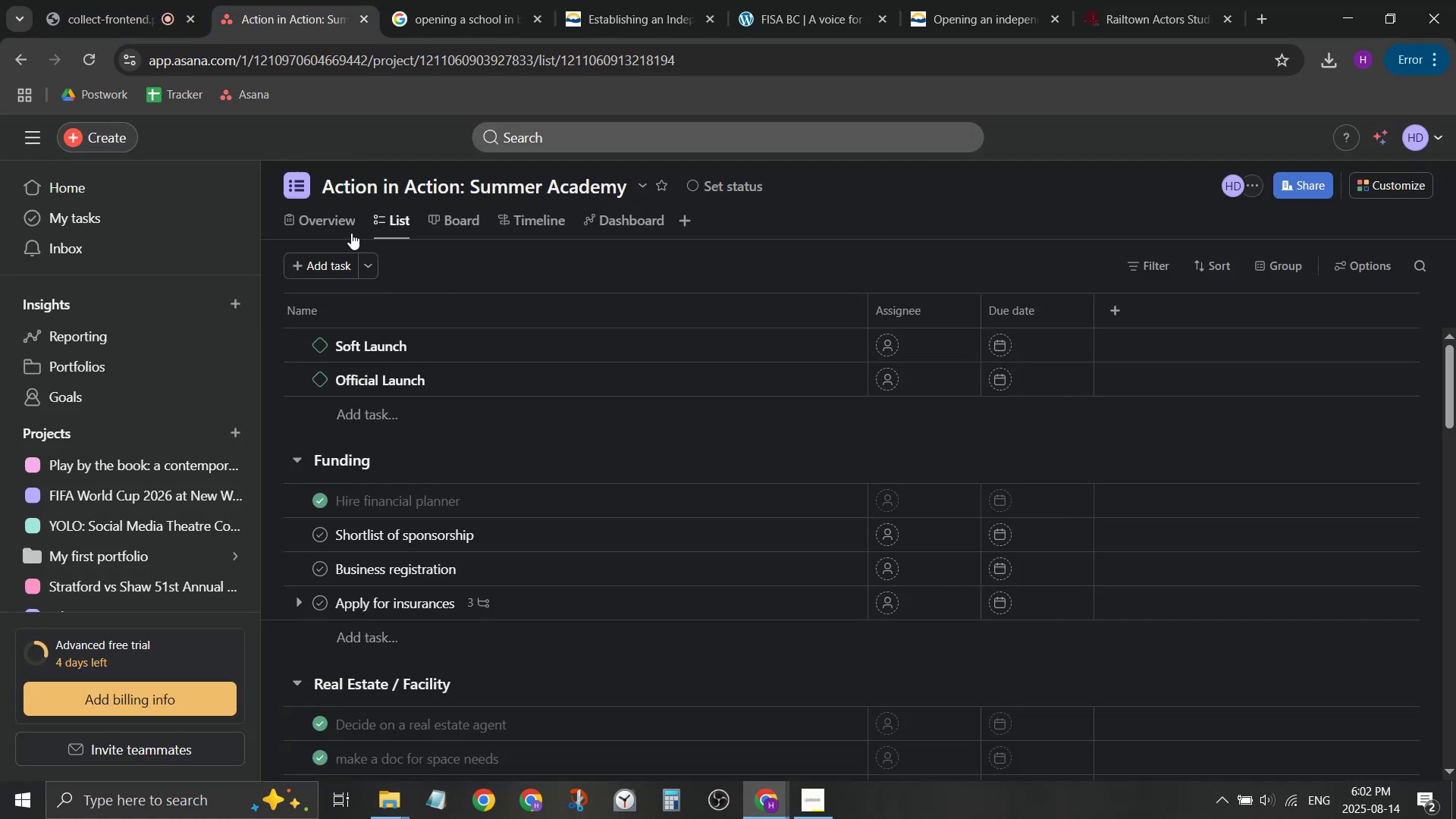 
left_click([344, 214])
 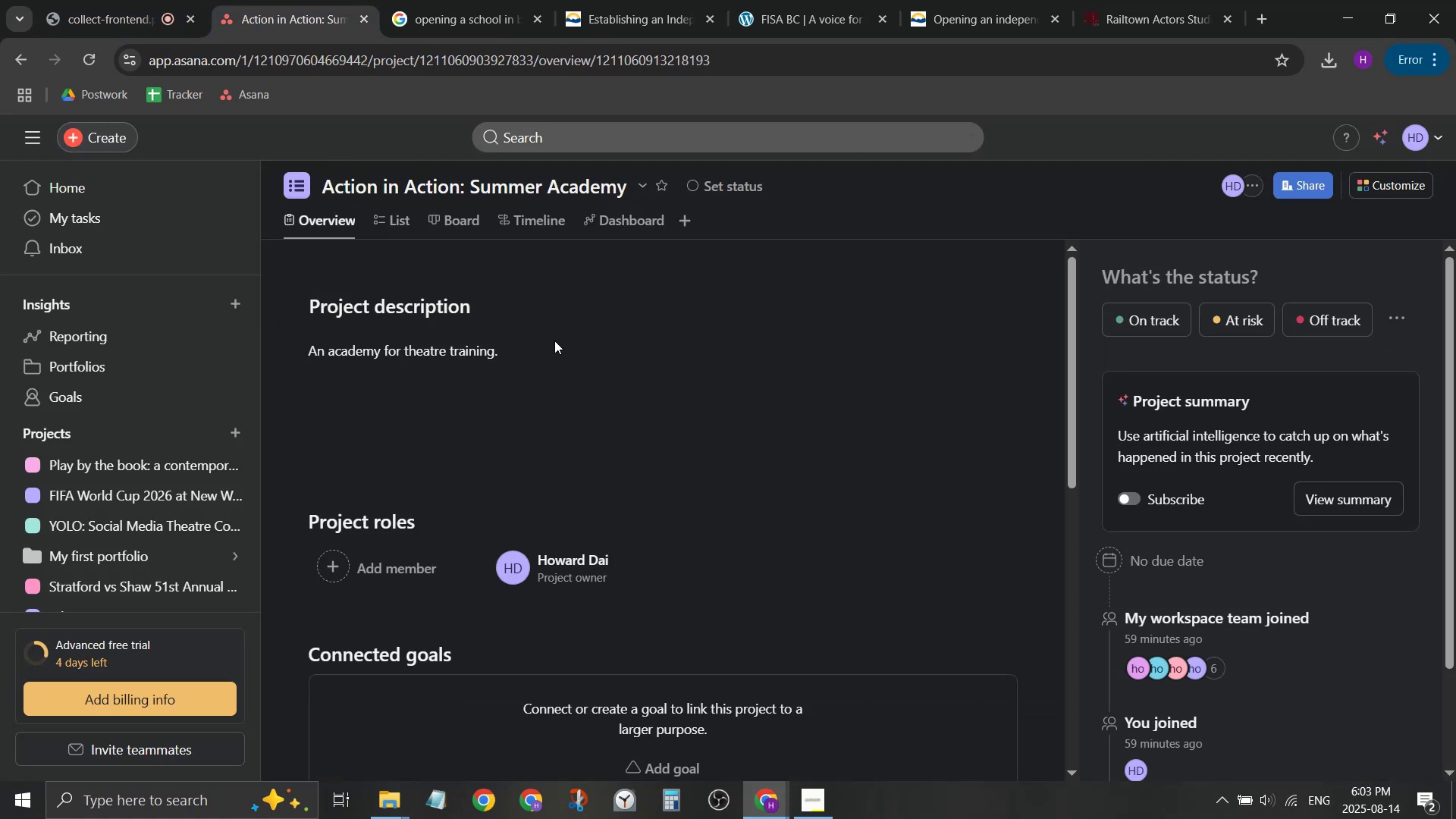 
left_click([605, 352])
 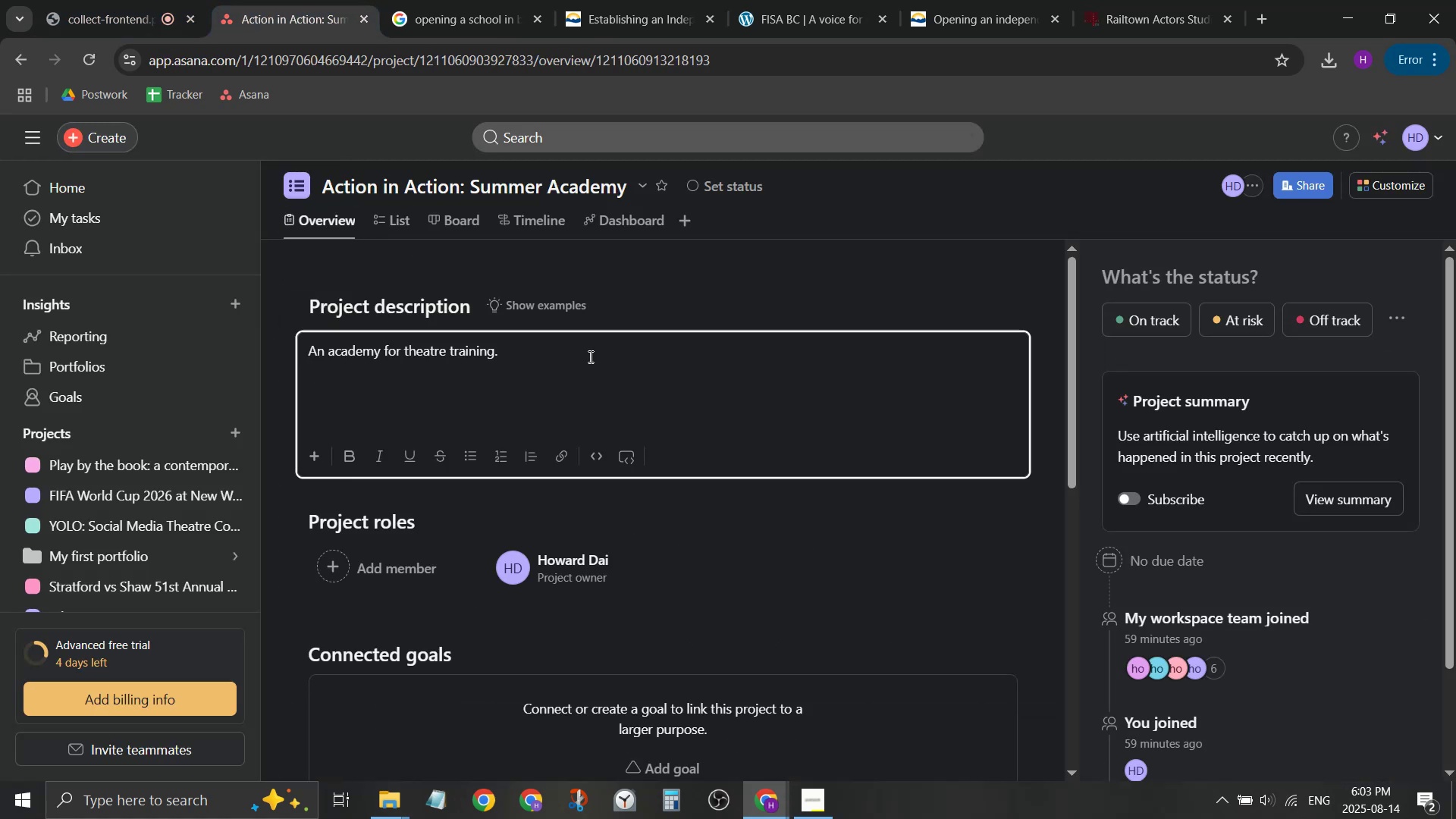 
key(Enter)
 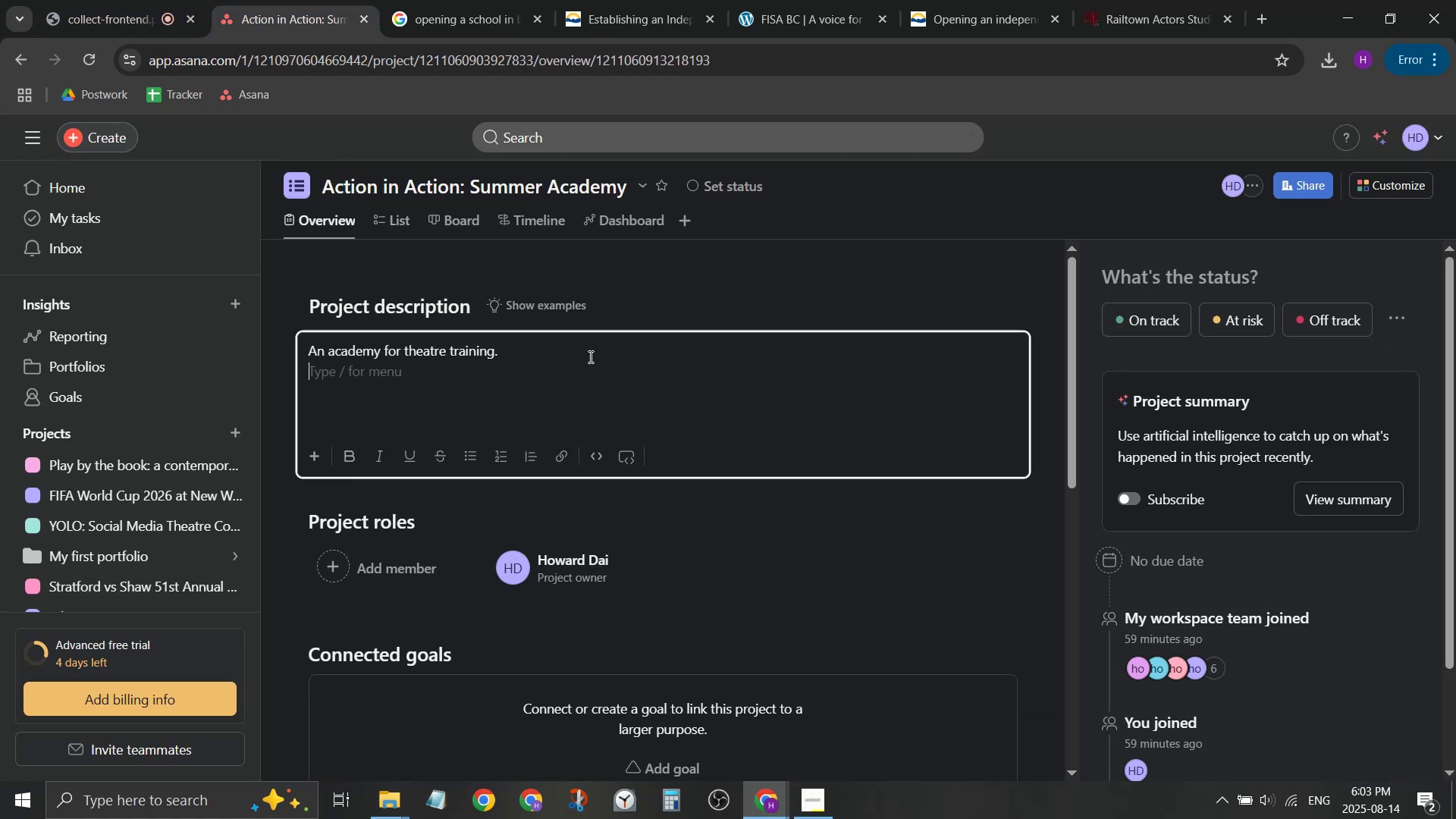 
type(Full )
key(Backspace)
key(Backspace)
key(Backspace)
key(Backspace)
key(Backspace)
key(Backspace)
key(Backspace)
key(Backspace)
type( in BC)
 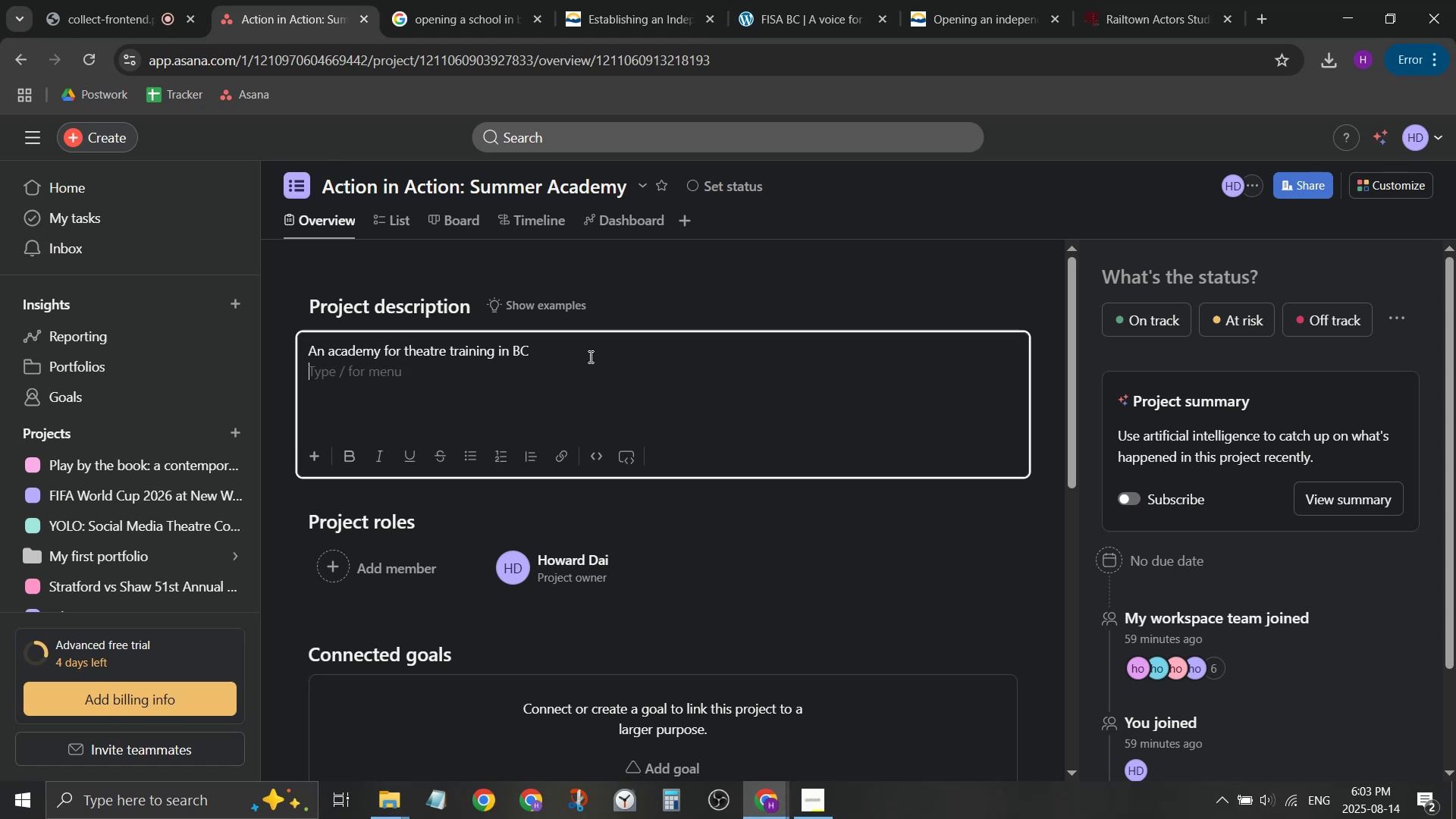 
 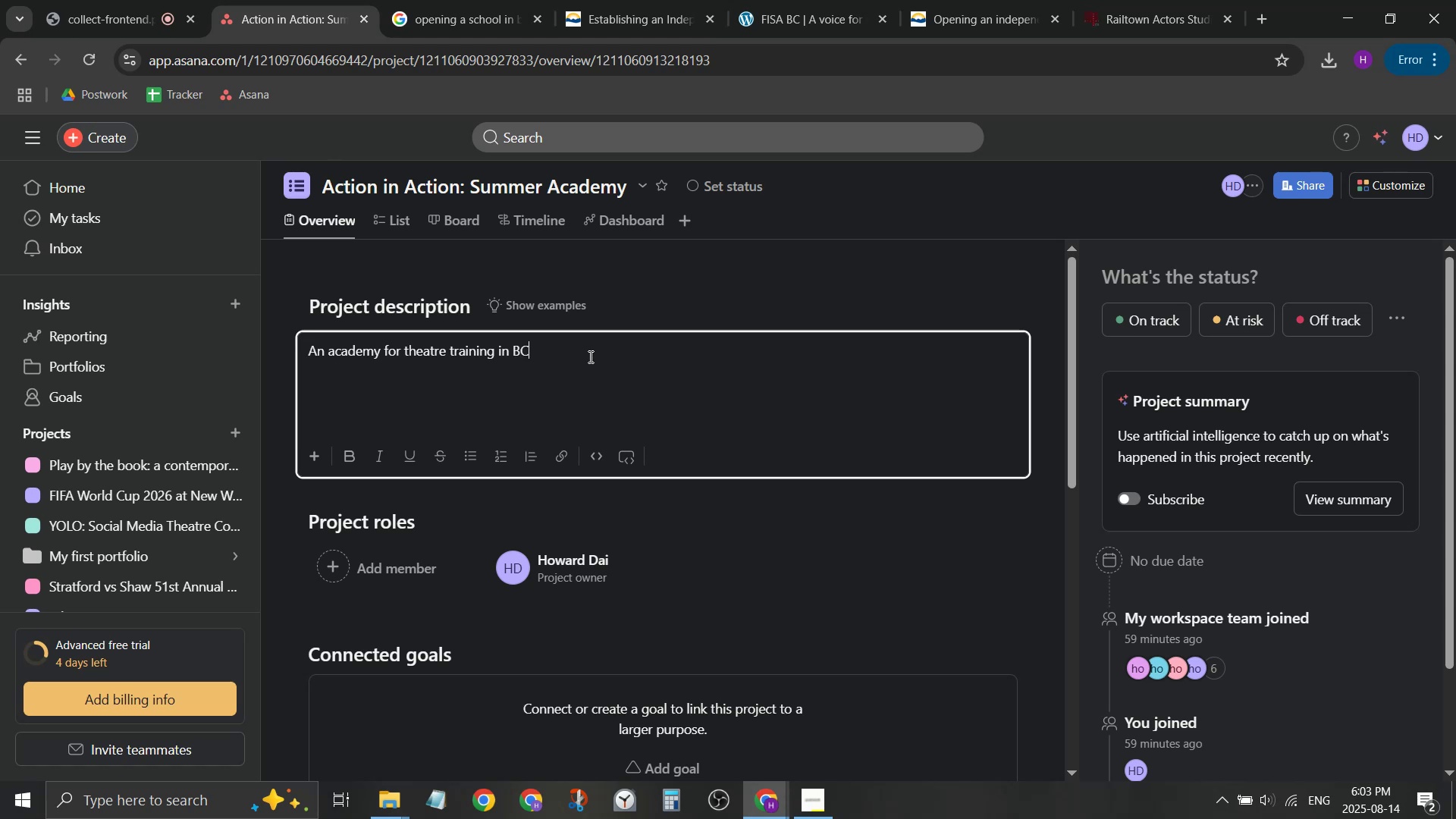 
key(Enter)
 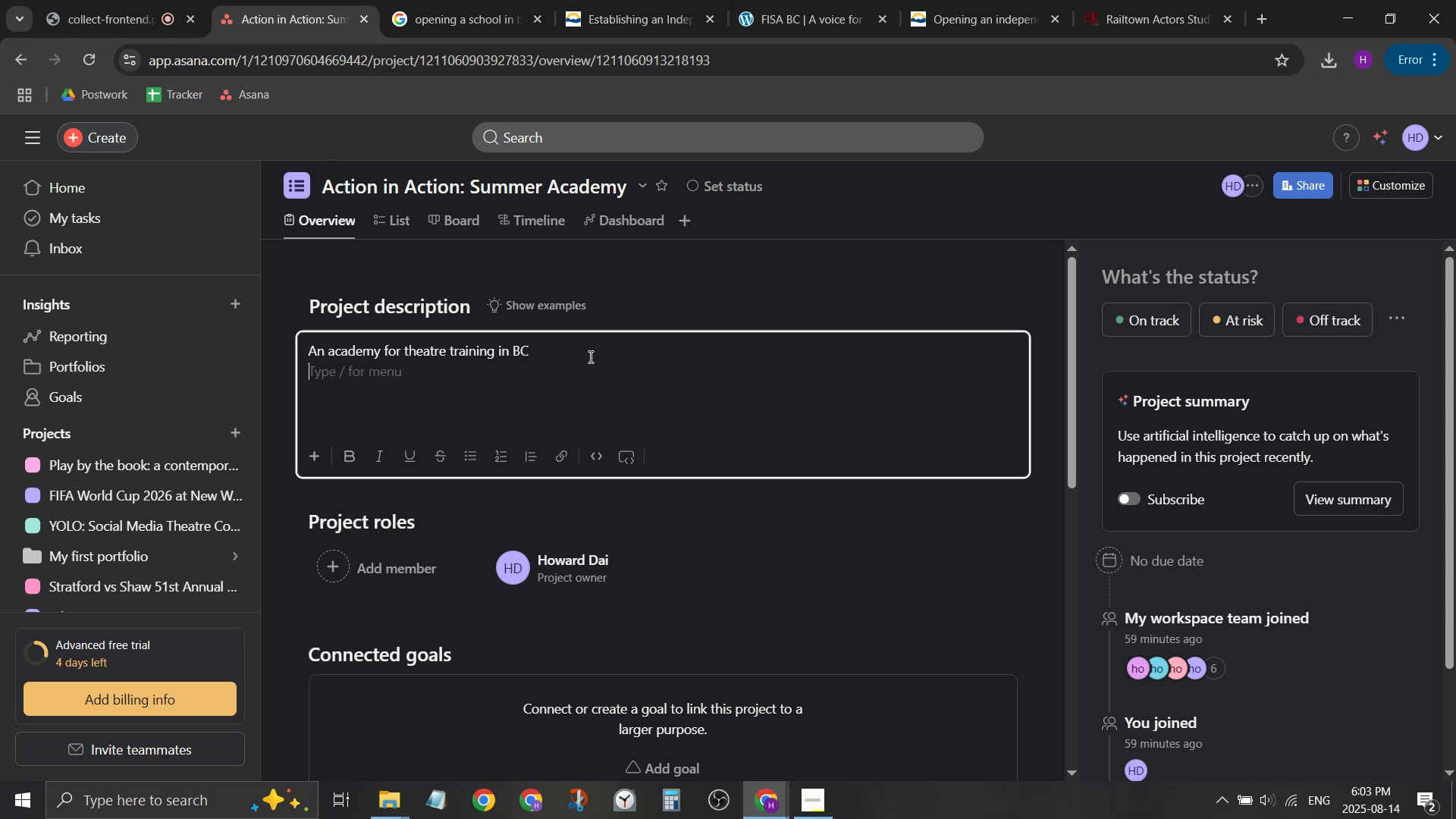 
type(full t)
key(Backspace)
key(Backspace)
key(Backspace)
key(Backspace)
key(Backspace)
key(Backspace)
type(offering part time  )
key(Backspace)
type( )
 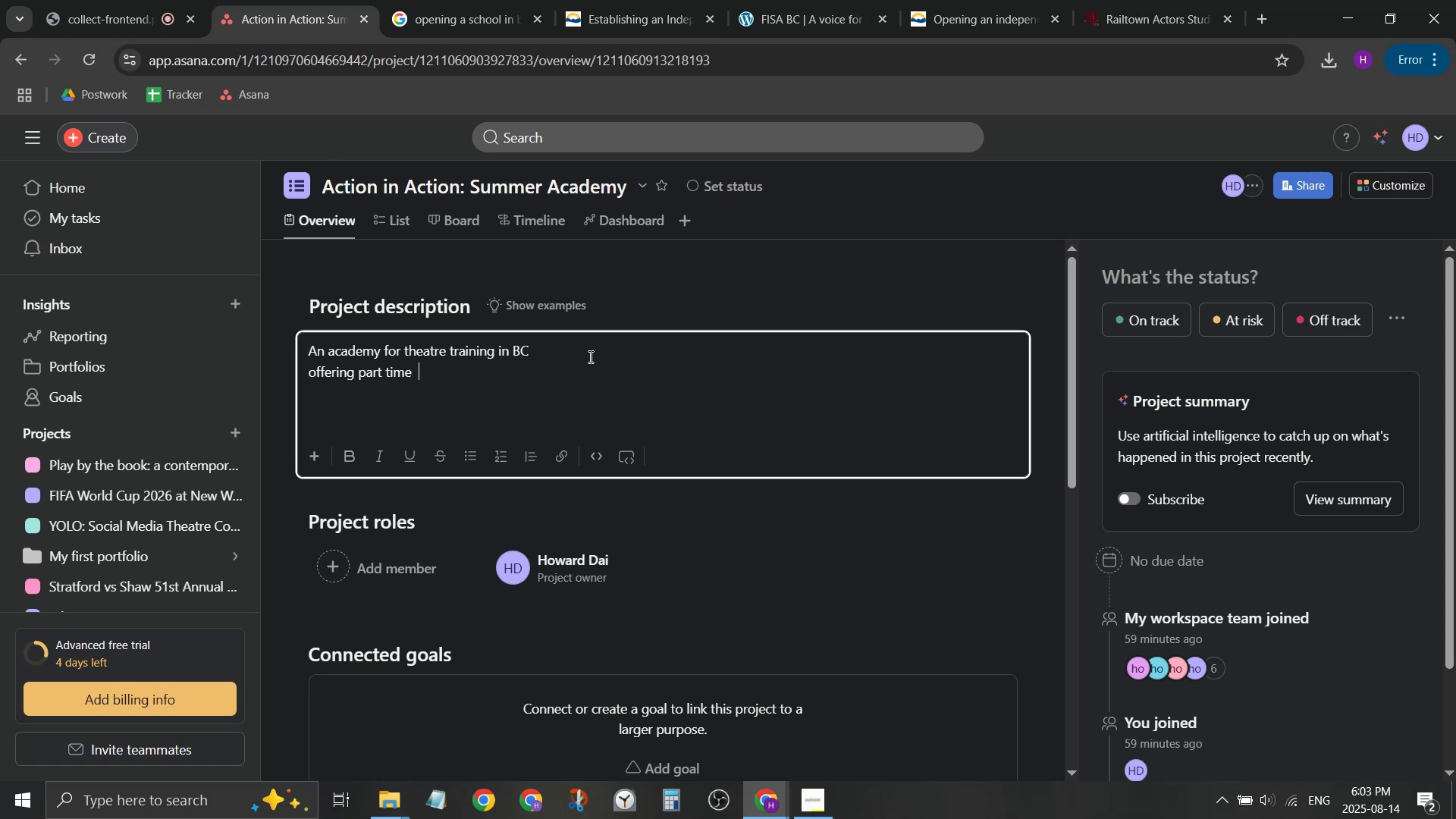 
key(Enter)
 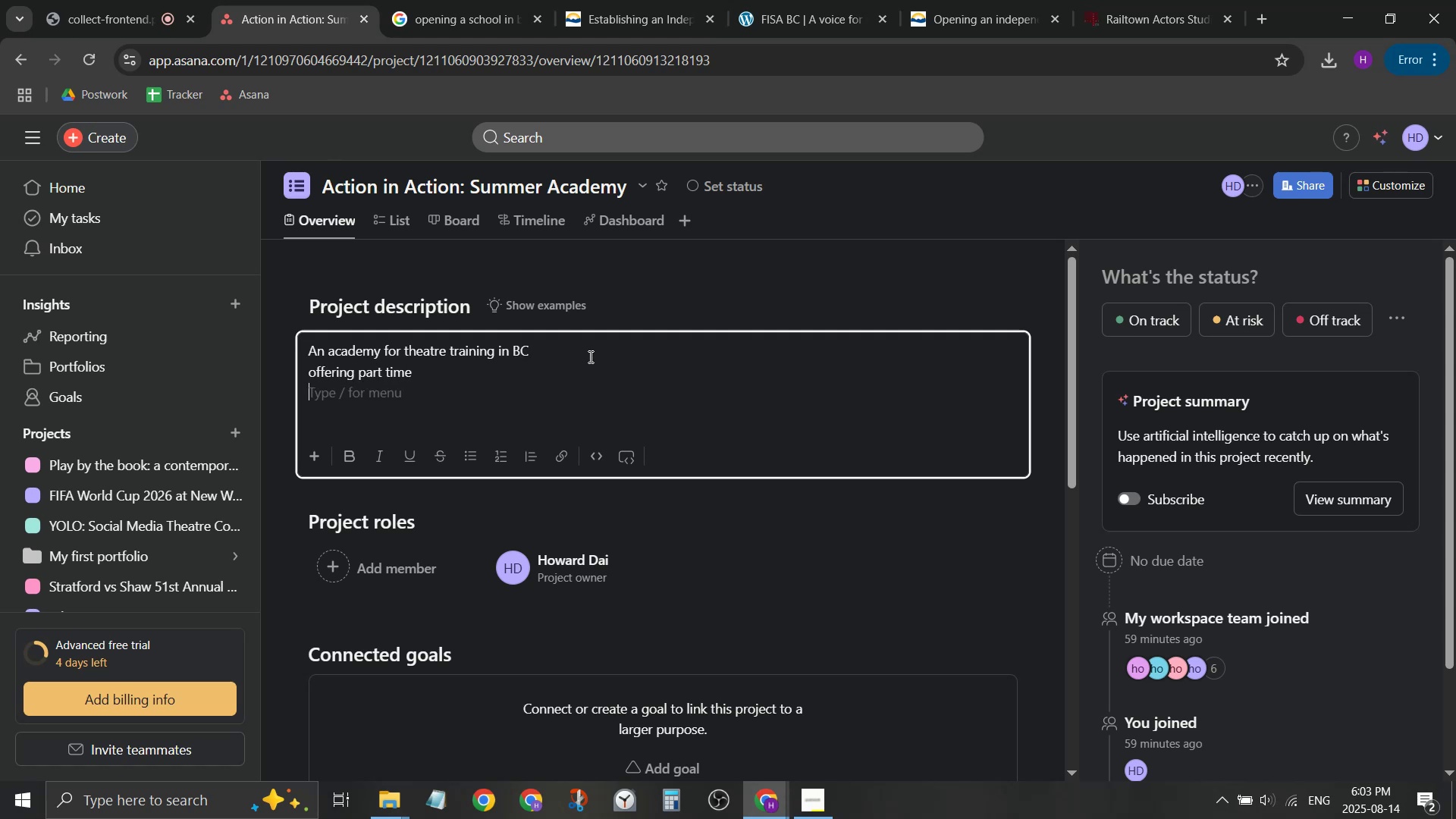 
type(/ )
key(Backspace)
key(Backspace)
key(Backspace)
type(/ full time classing. )
key(Backspace)
key(Backspace)
key(Backspace)
key(Backspace)
key(Backspace)
type(es.)
 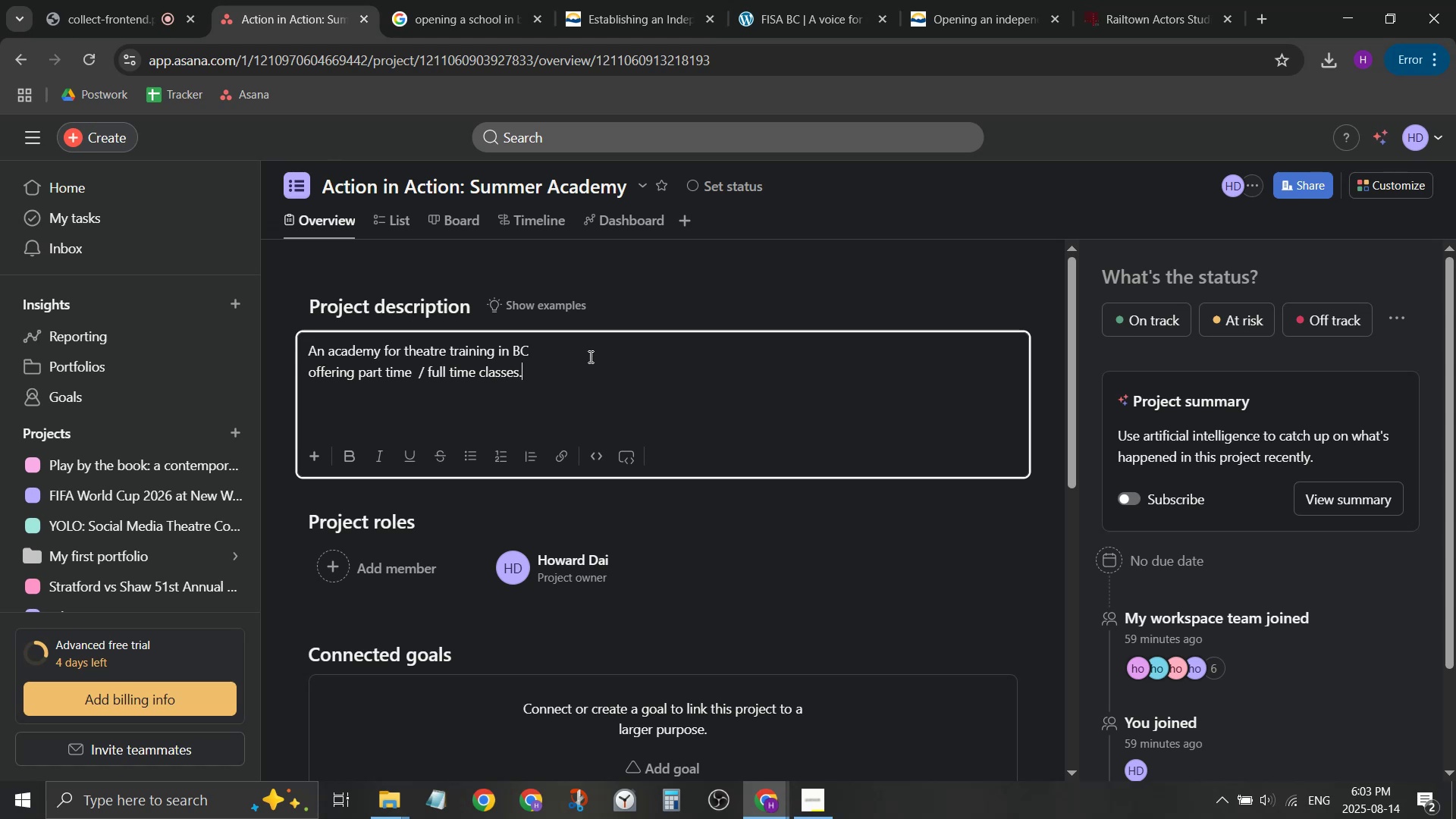 
key(ArrowUp)
 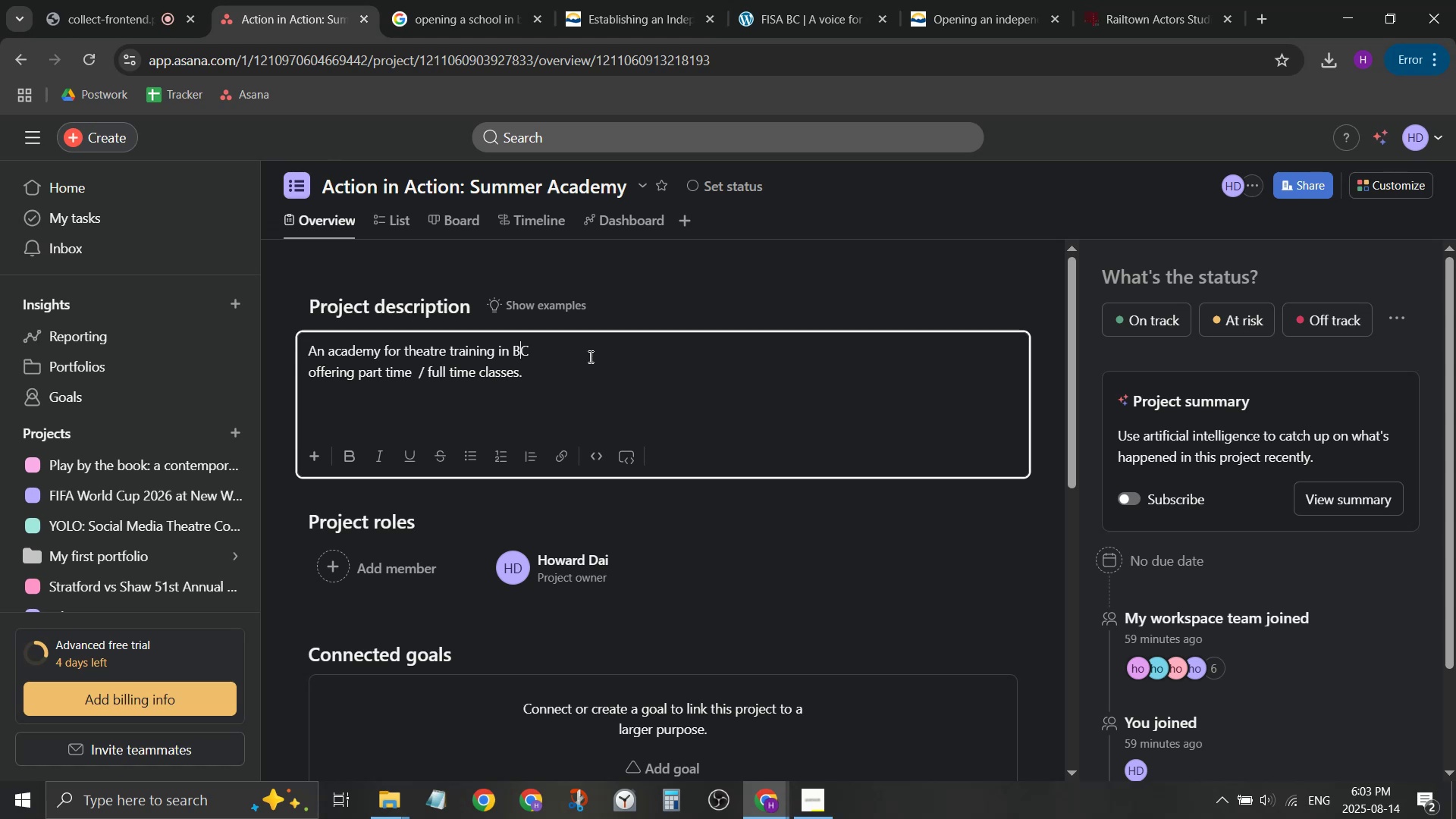 
hold_key(key=ArrowLeft, duration=0.6)
 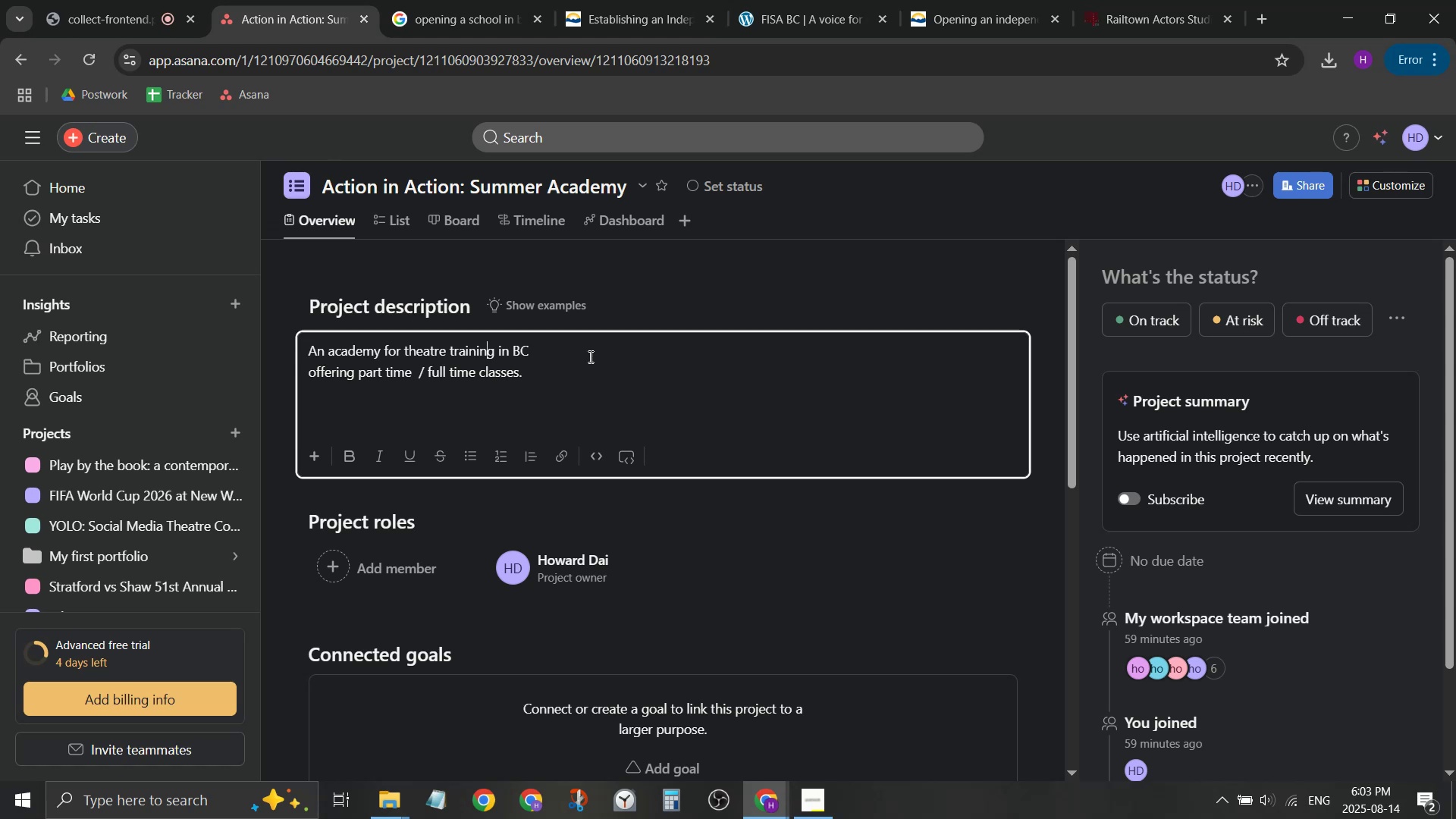 
key(ArrowLeft)
 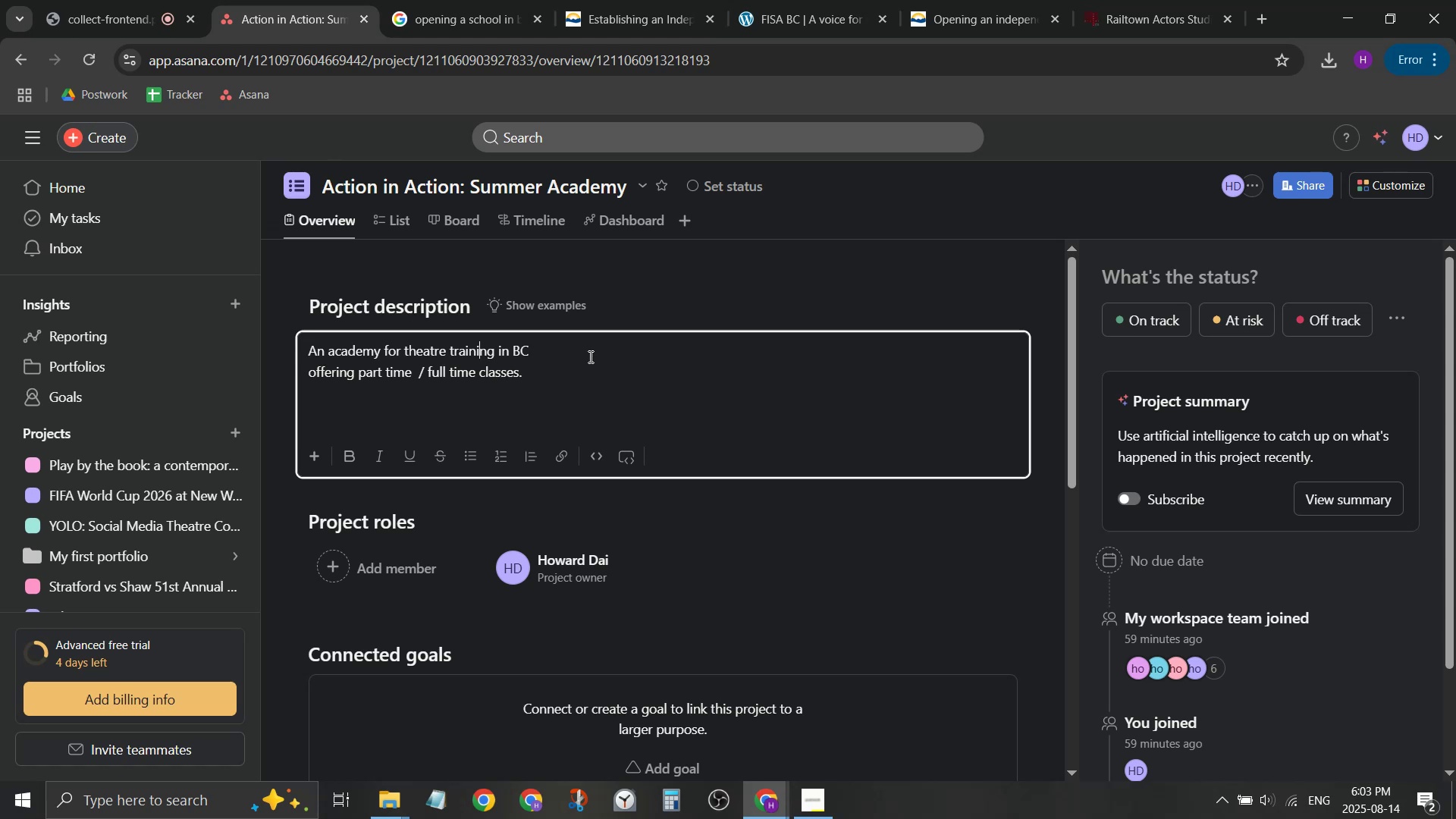 
key(ArrowLeft)
 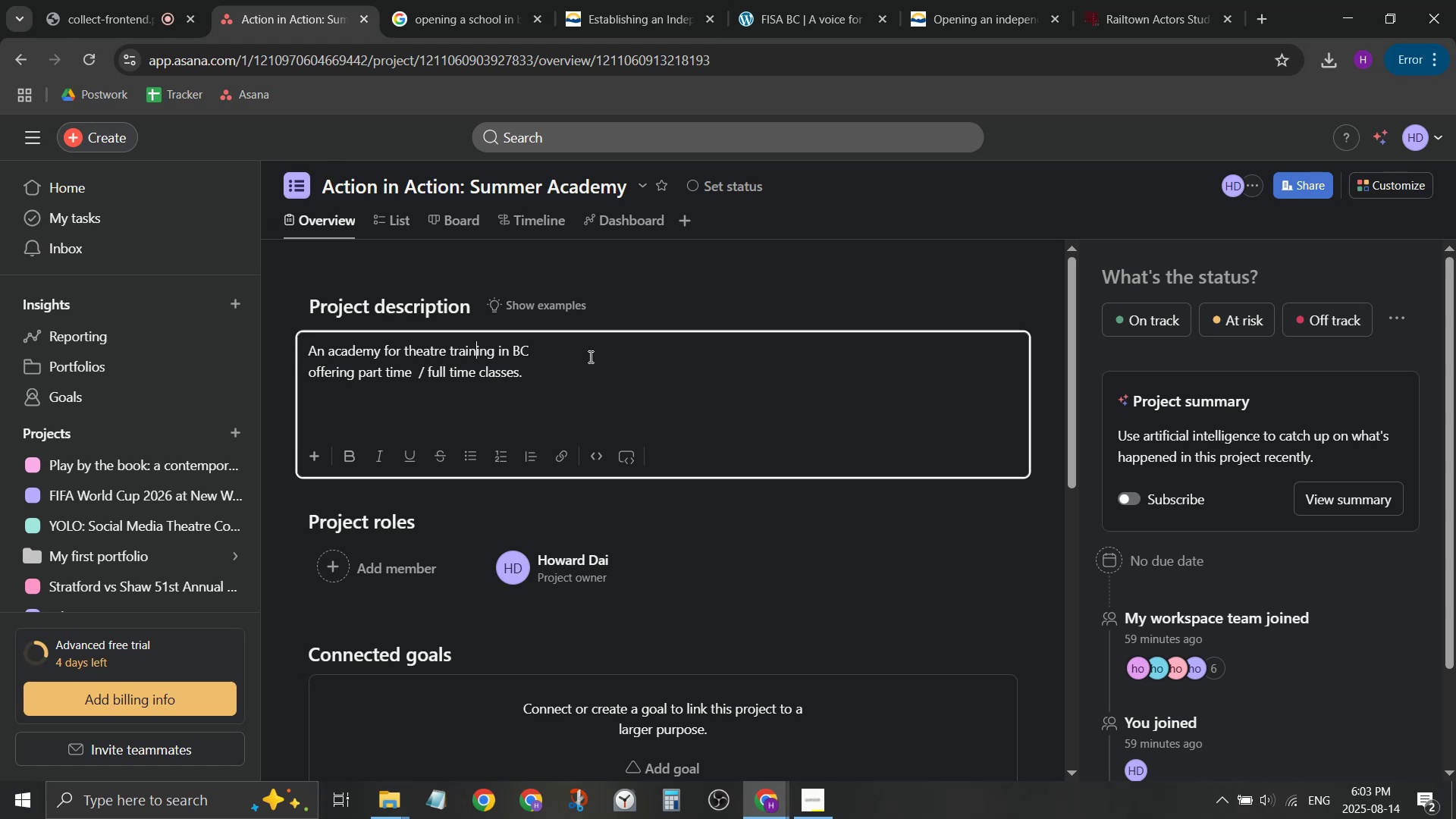 
key(ArrowLeft)
 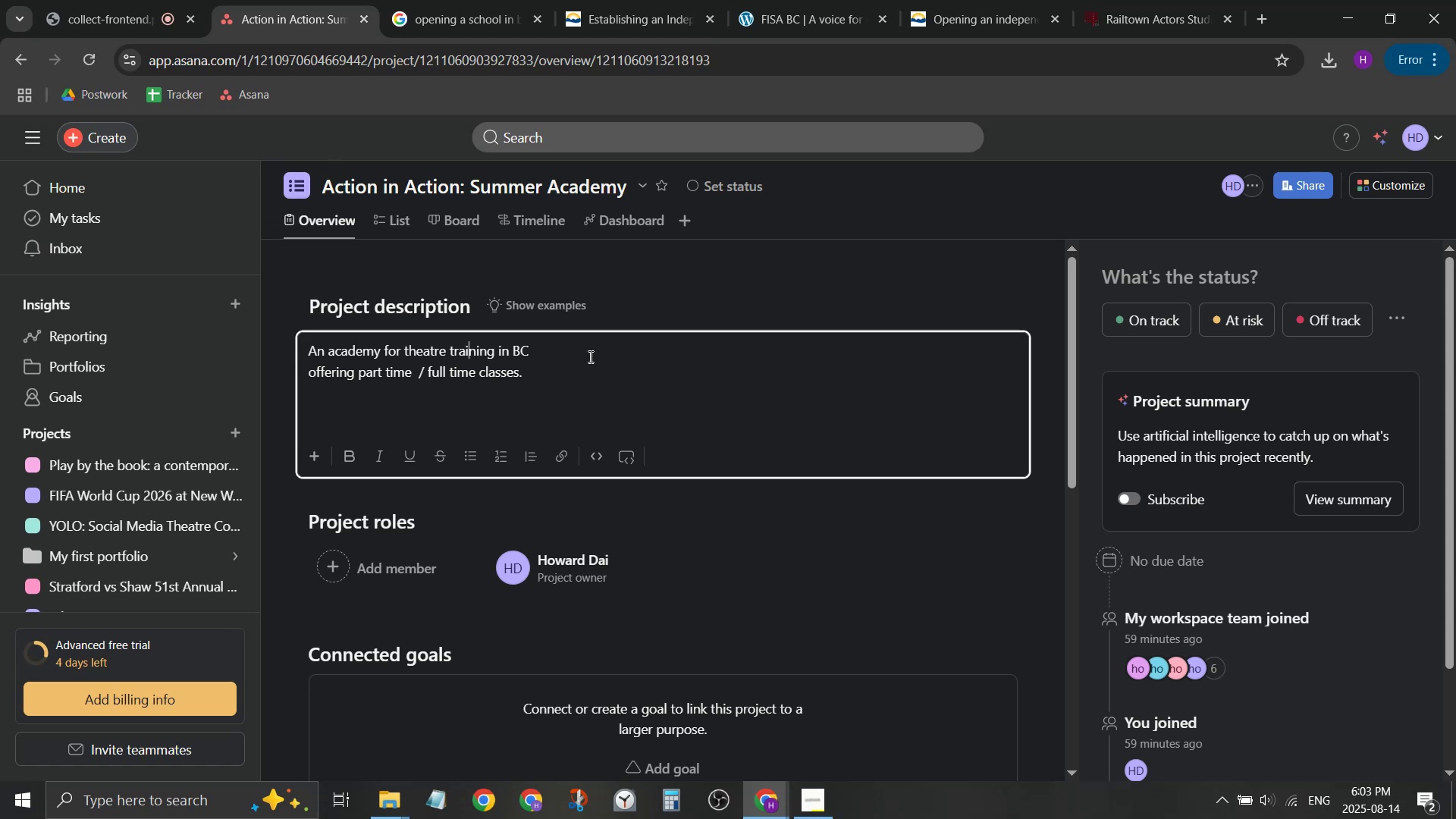 
hold_key(key=ArrowLeft, duration=0.53)
 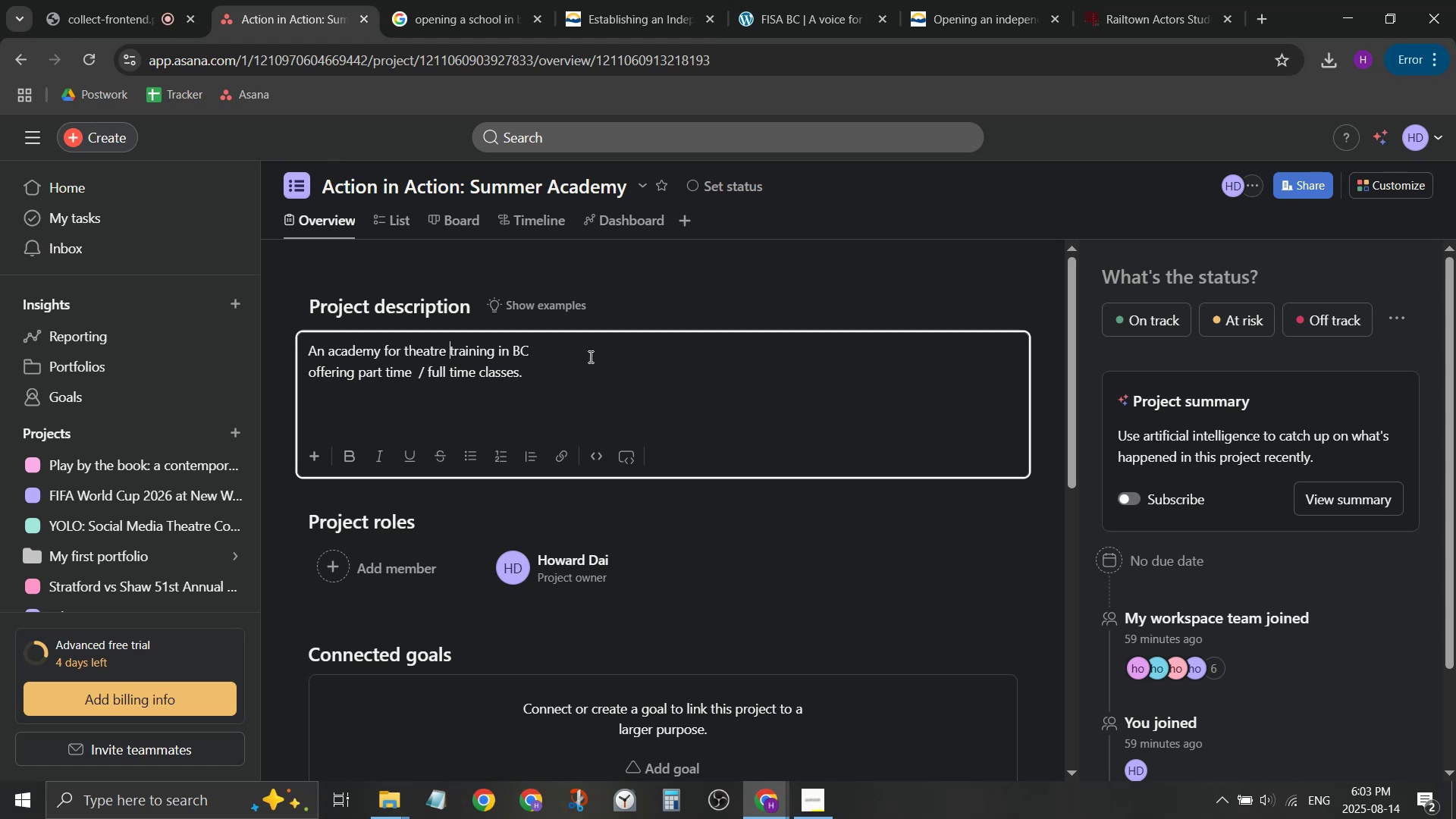 
key(ArrowLeft)
 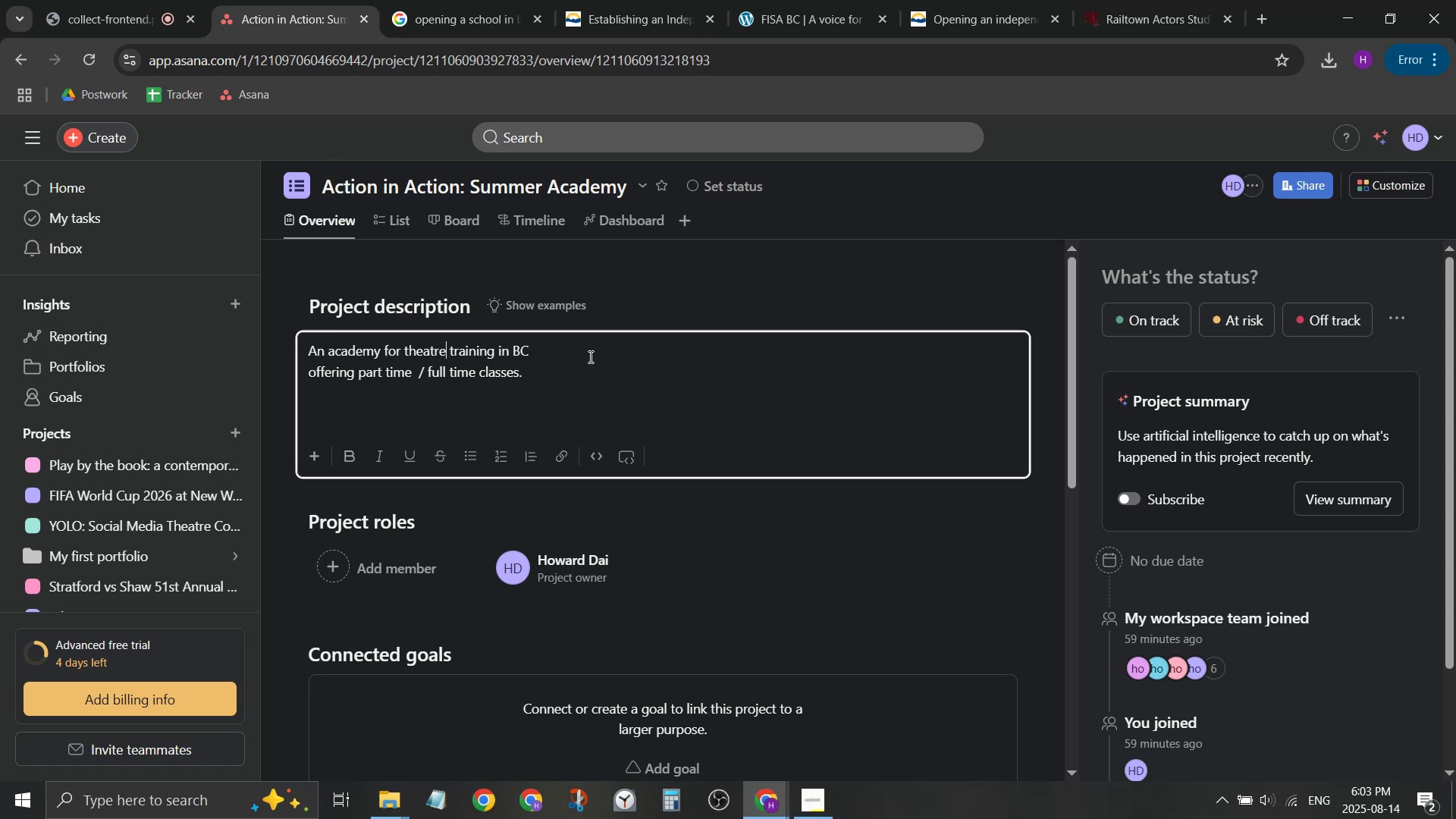 
hold_key(key=Backspace, duration=0.61)
 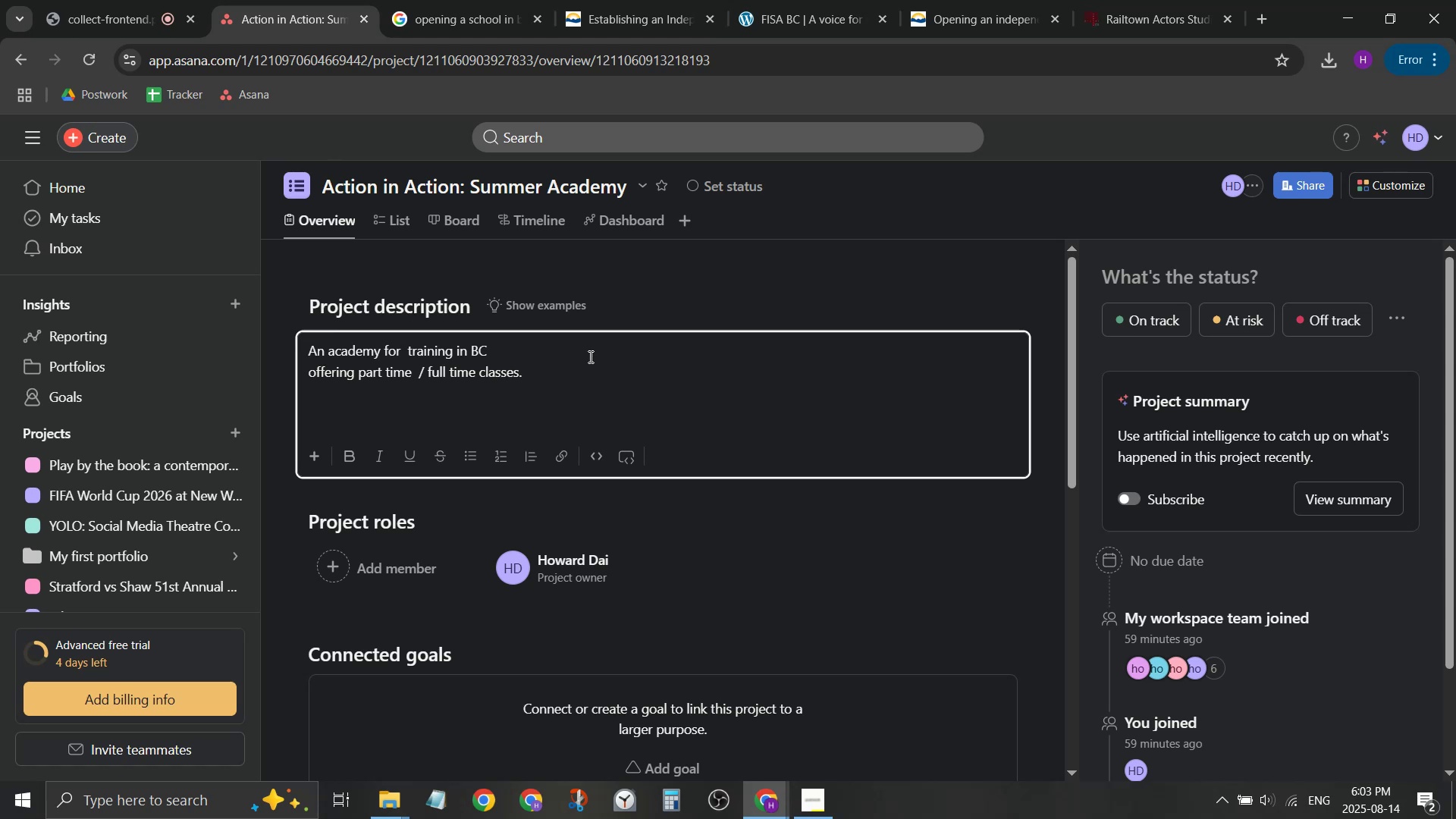 
key(Backspace)
type( stage / scree)
key(Backspace)
type(n )
key(Backspace)
key(Backspace)
type(n)
key(Backspace)
type(en acting & theatre making)
 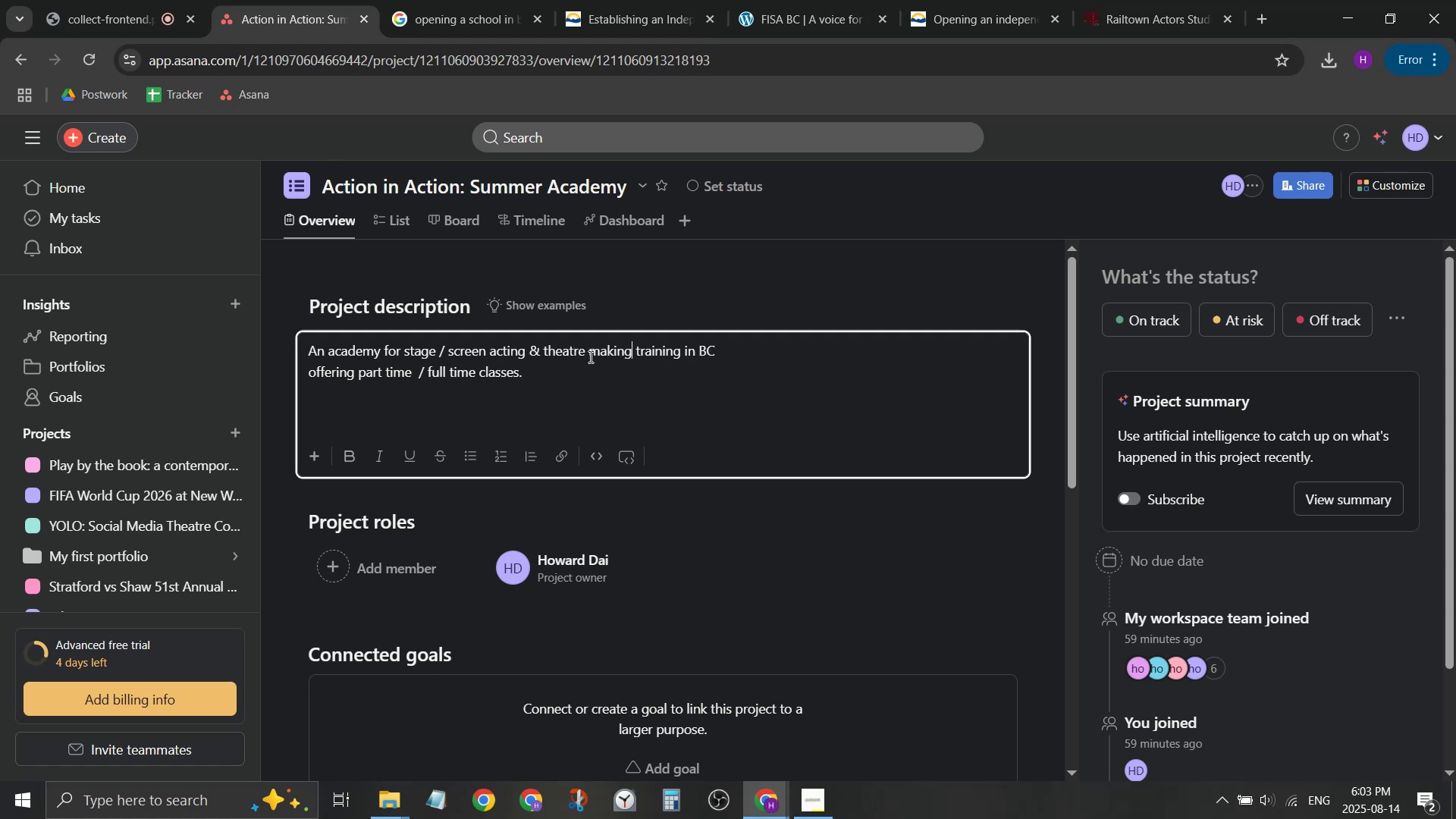 
key(ArrowDown)
 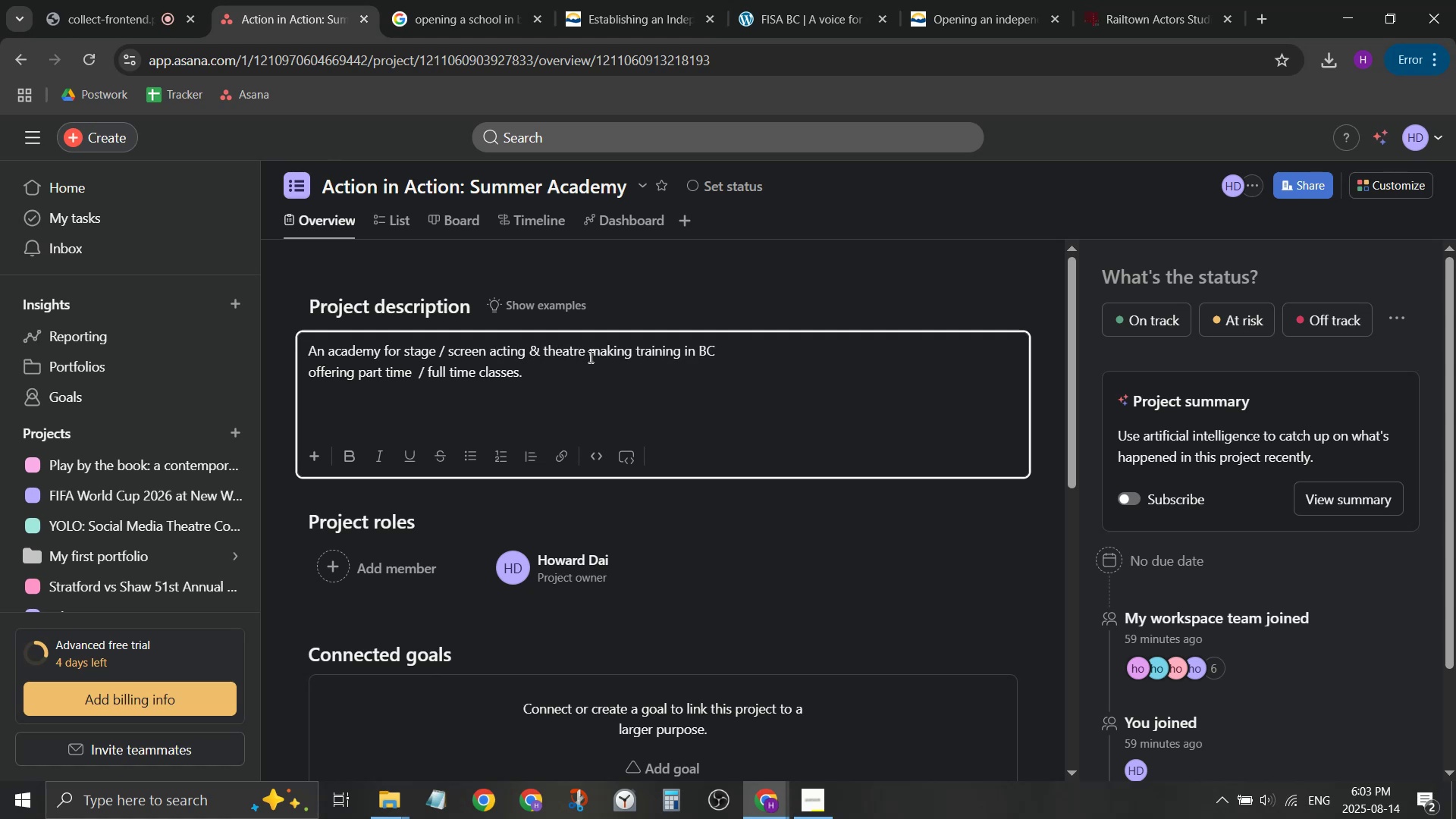 
key(Enter)
 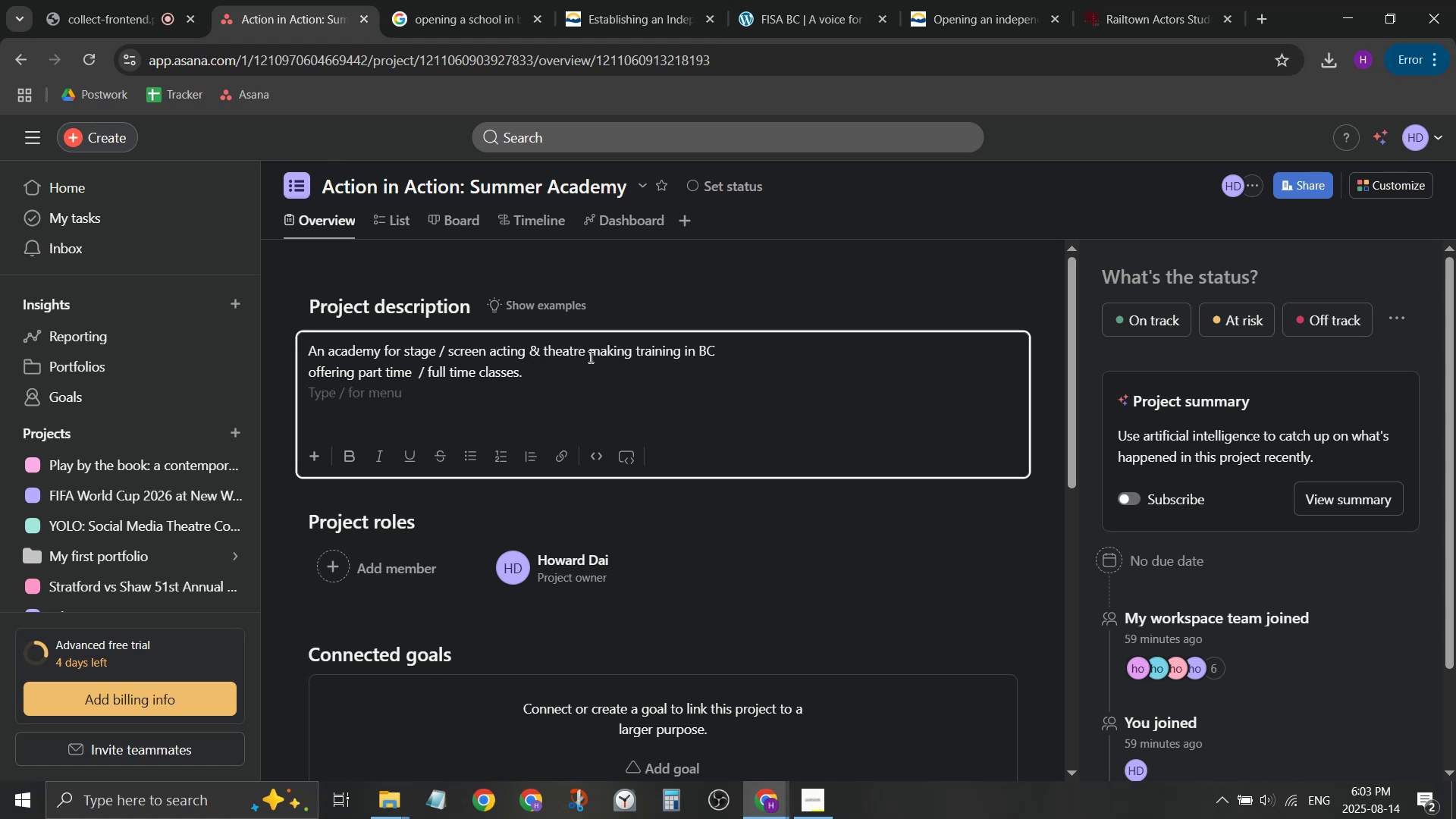 
type(accreditted )
key(Backspace)
key(Backspace)
key(Backspace)
key(Backspace)
type(ed )
 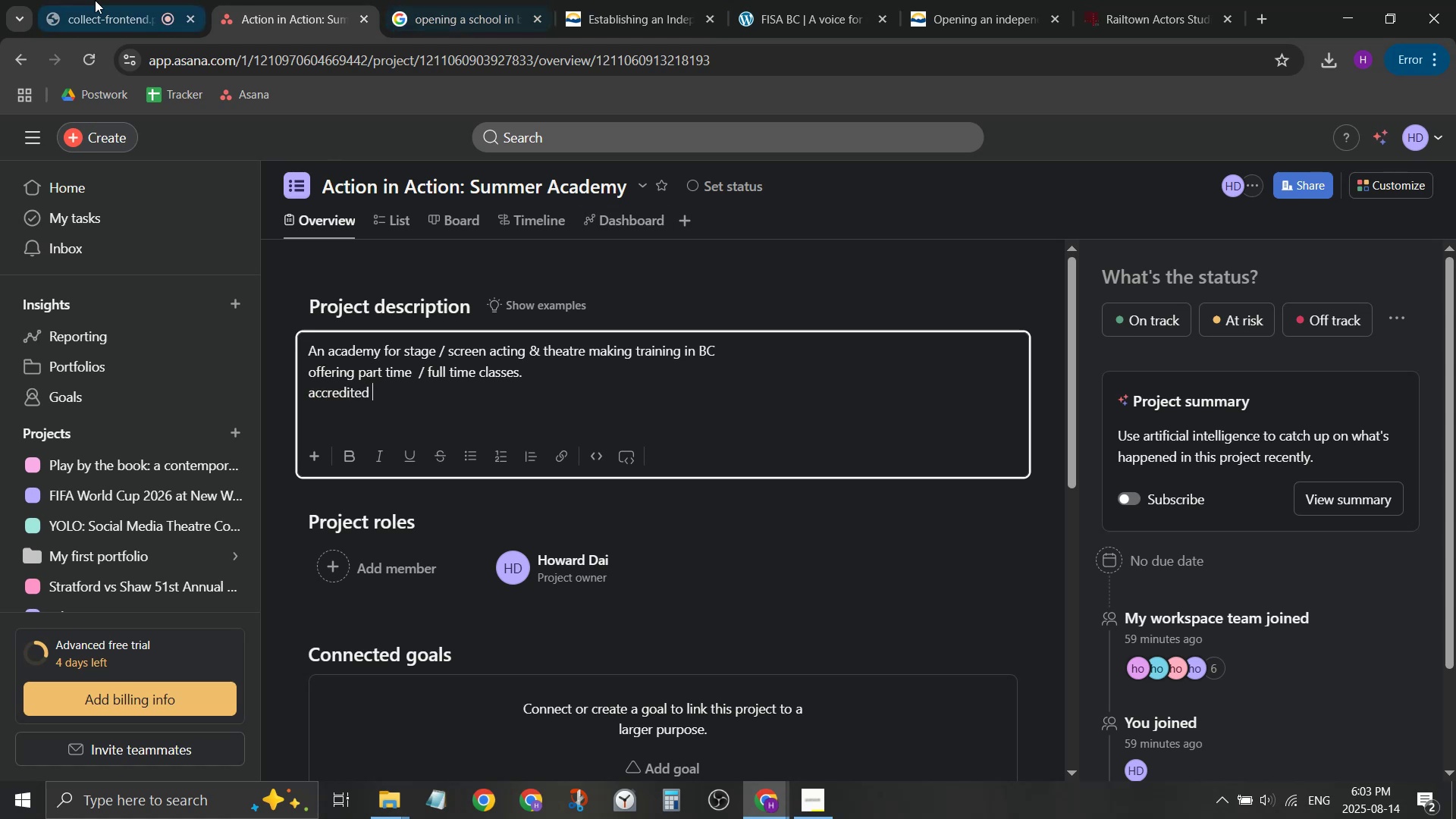 
left_click([93, 0])
 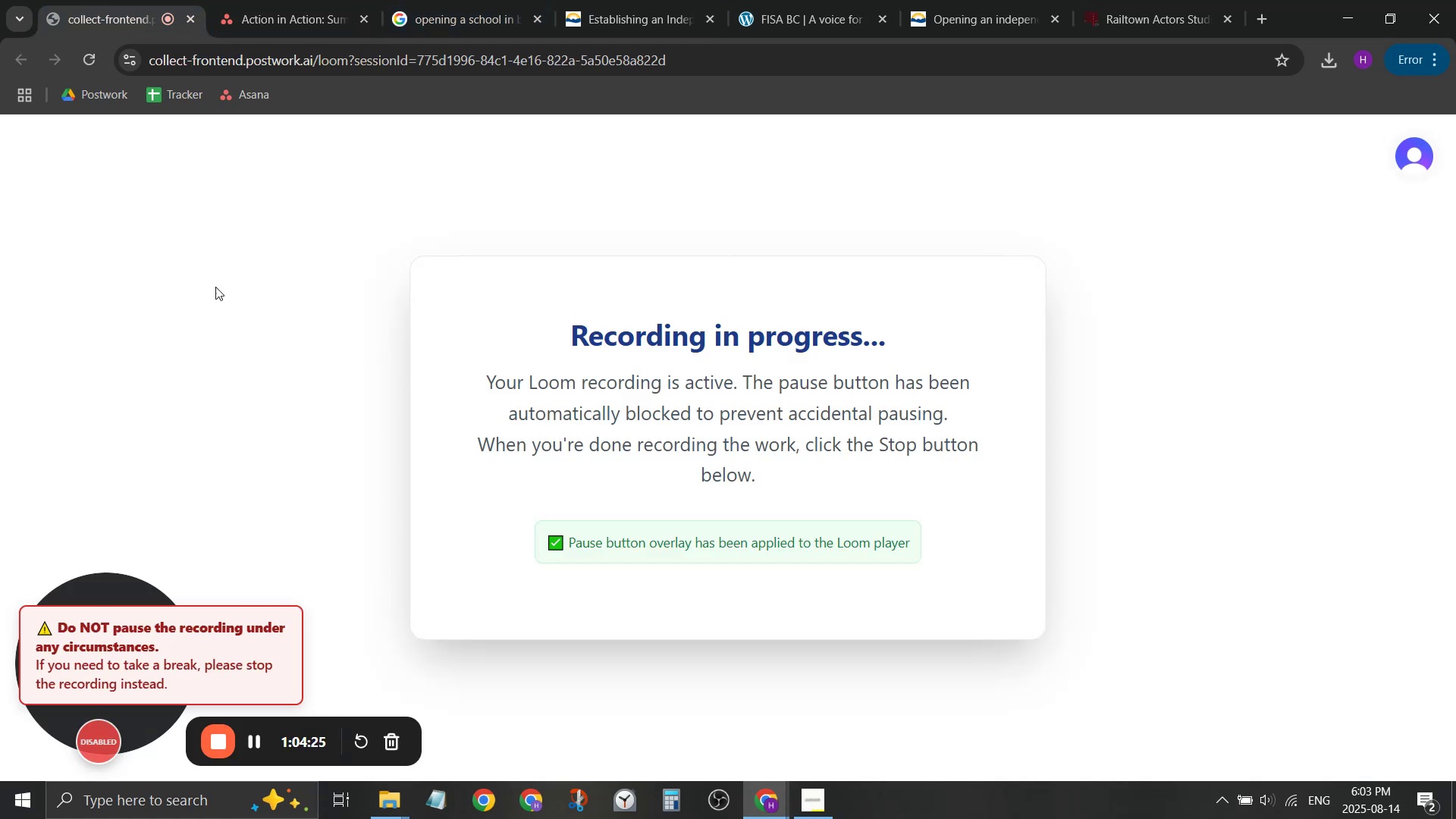 
left_click([254, 0])
 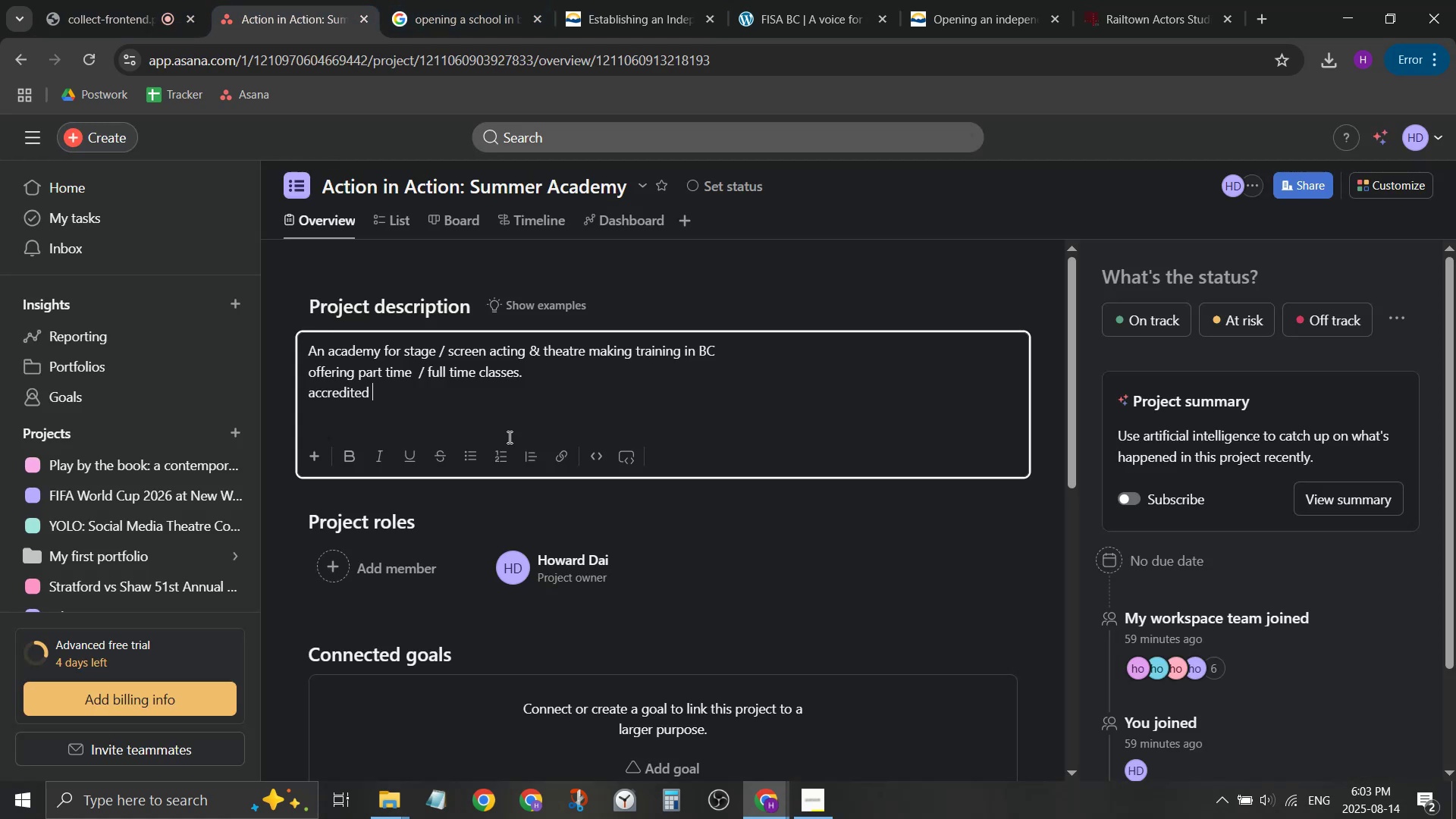 
type(to receive )
key(Backspace)
key(Backspace)
key(Backspace)
key(Backspace)
key(Backspace)
key(Backspace)
key(Backspace)
key(Backspace)
key(Backspace)
key(Backspace)
key(Backspace)
type(so studet)
key(Backspace)
type(mtns )
key(Backspace)
key(Backspace)
key(Backspace)
key(Backspace)
key(Backspace)
key(Backspace)
key(Backspace)
key(Backspace)
key(Backspace)
key(Backspace)
type(we can rce)
key(Backspace)
key(Backspace)
type(eceive internaion)
key(Backspace)
key(Backspace)
key(Backspace)
type(ational students / )
key(Backspace)
 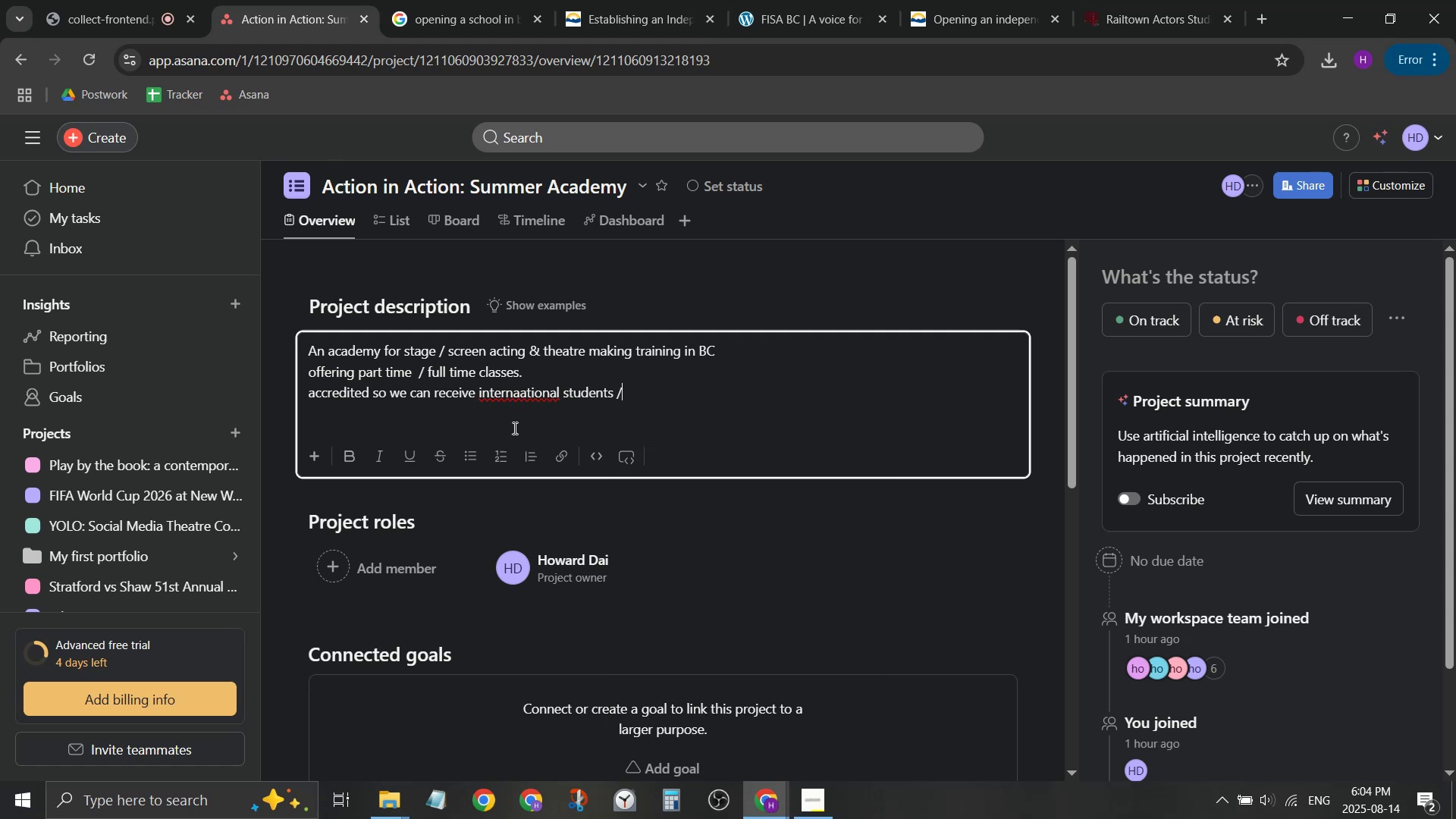 
left_click([536, 382])
 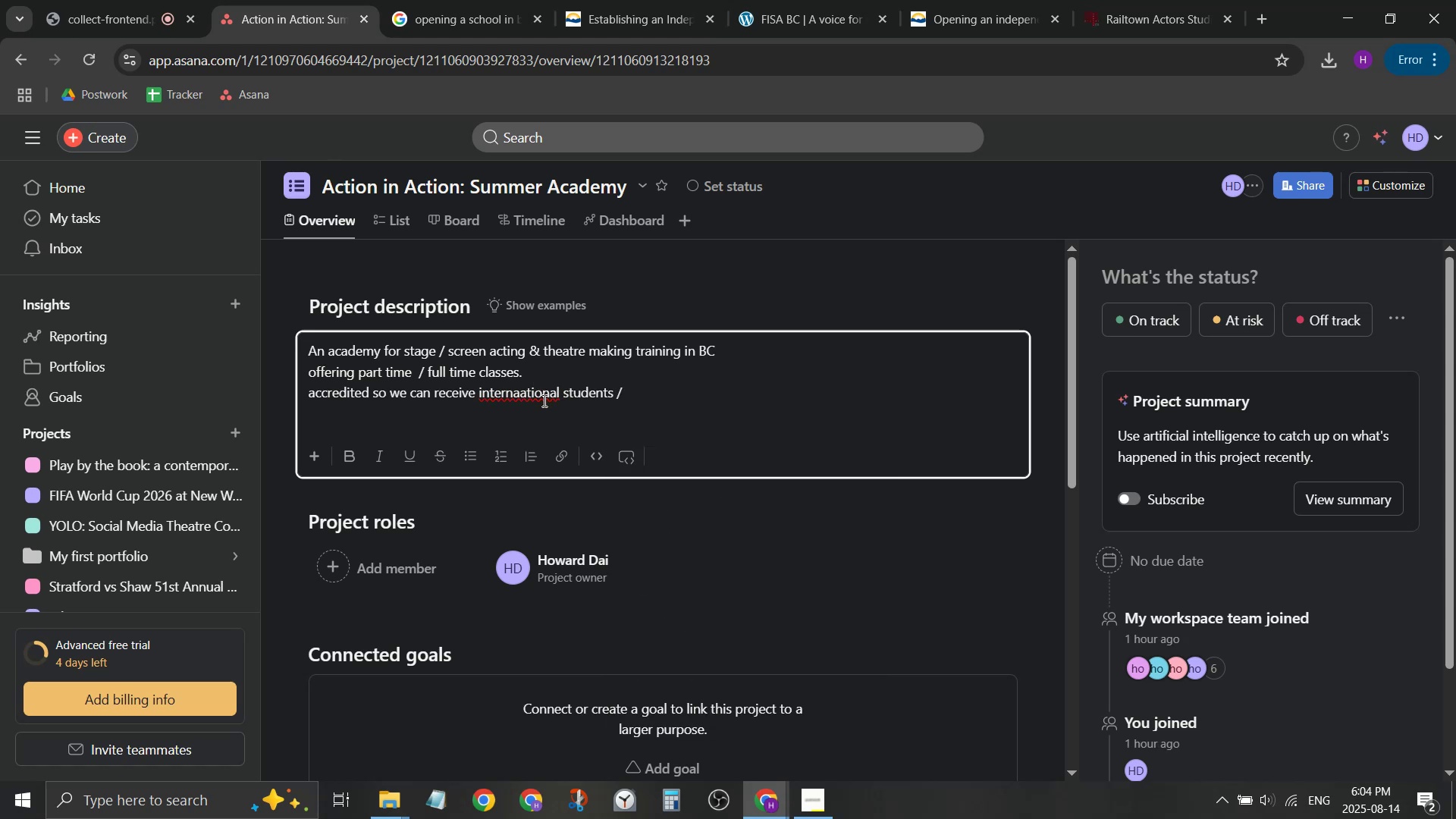 
right_click([544, 400])
 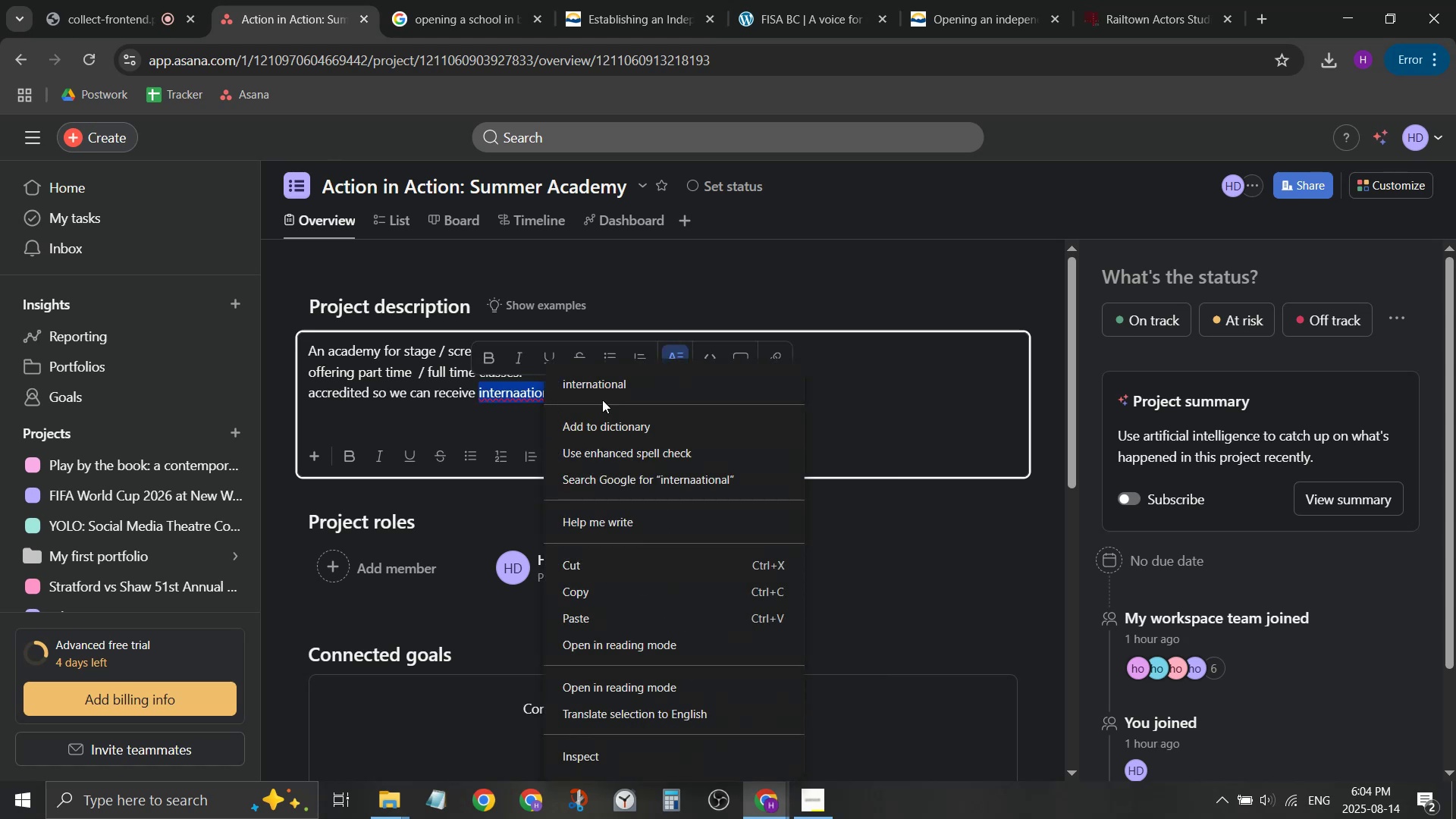 
double_click([609, 388])
 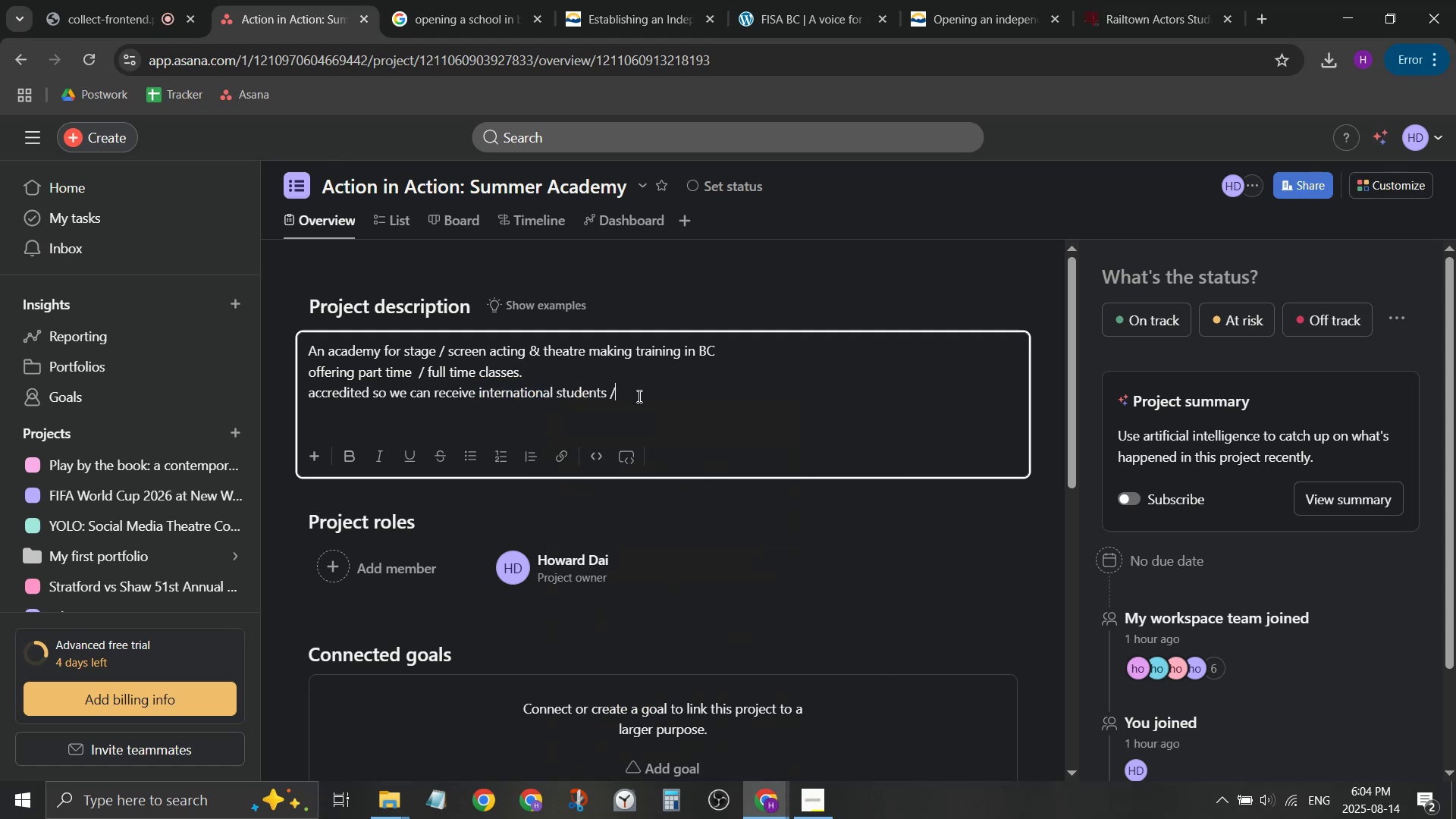 
triple_click([638, 396])
 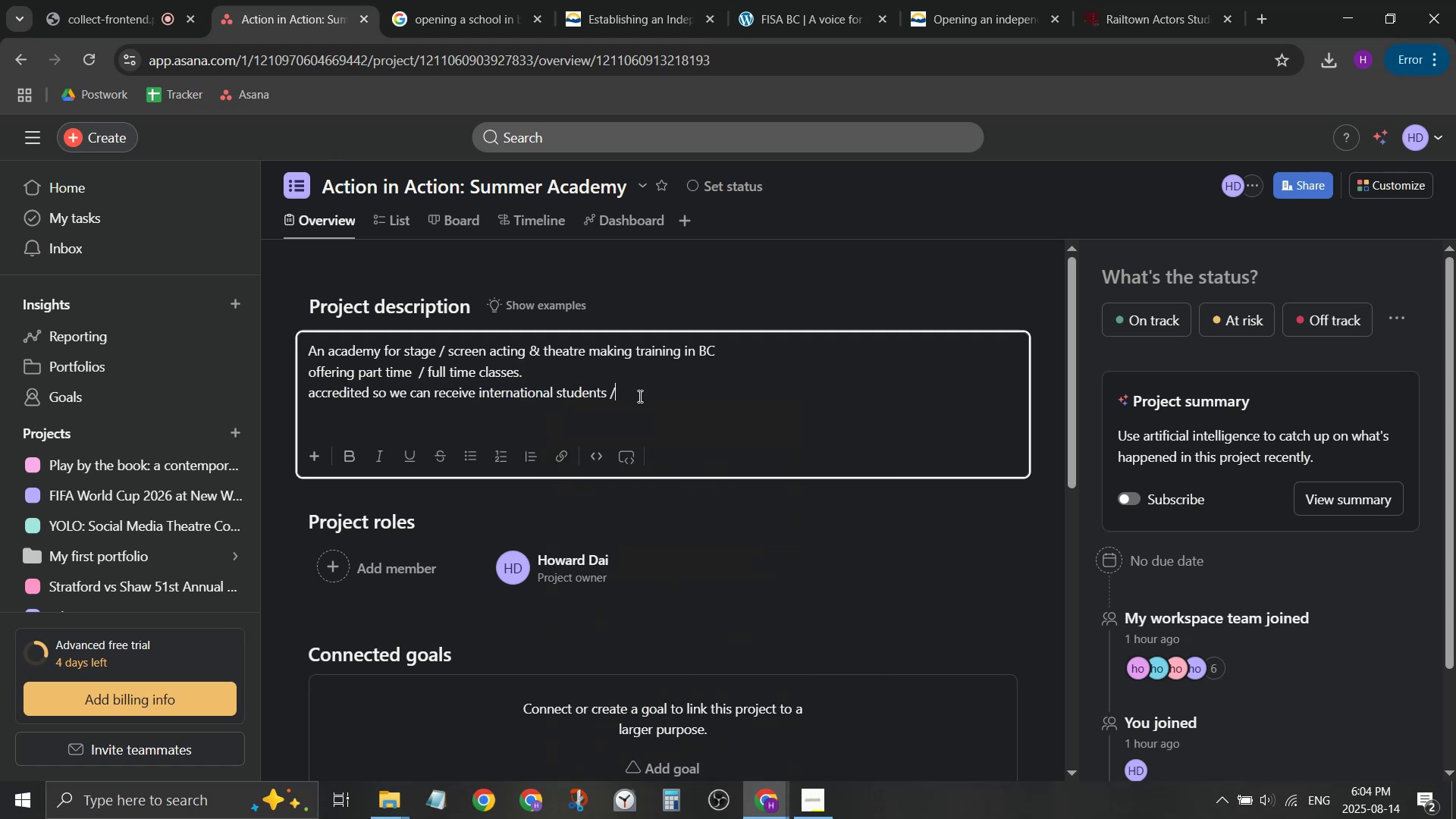 
type( and student can apply to student aid)
 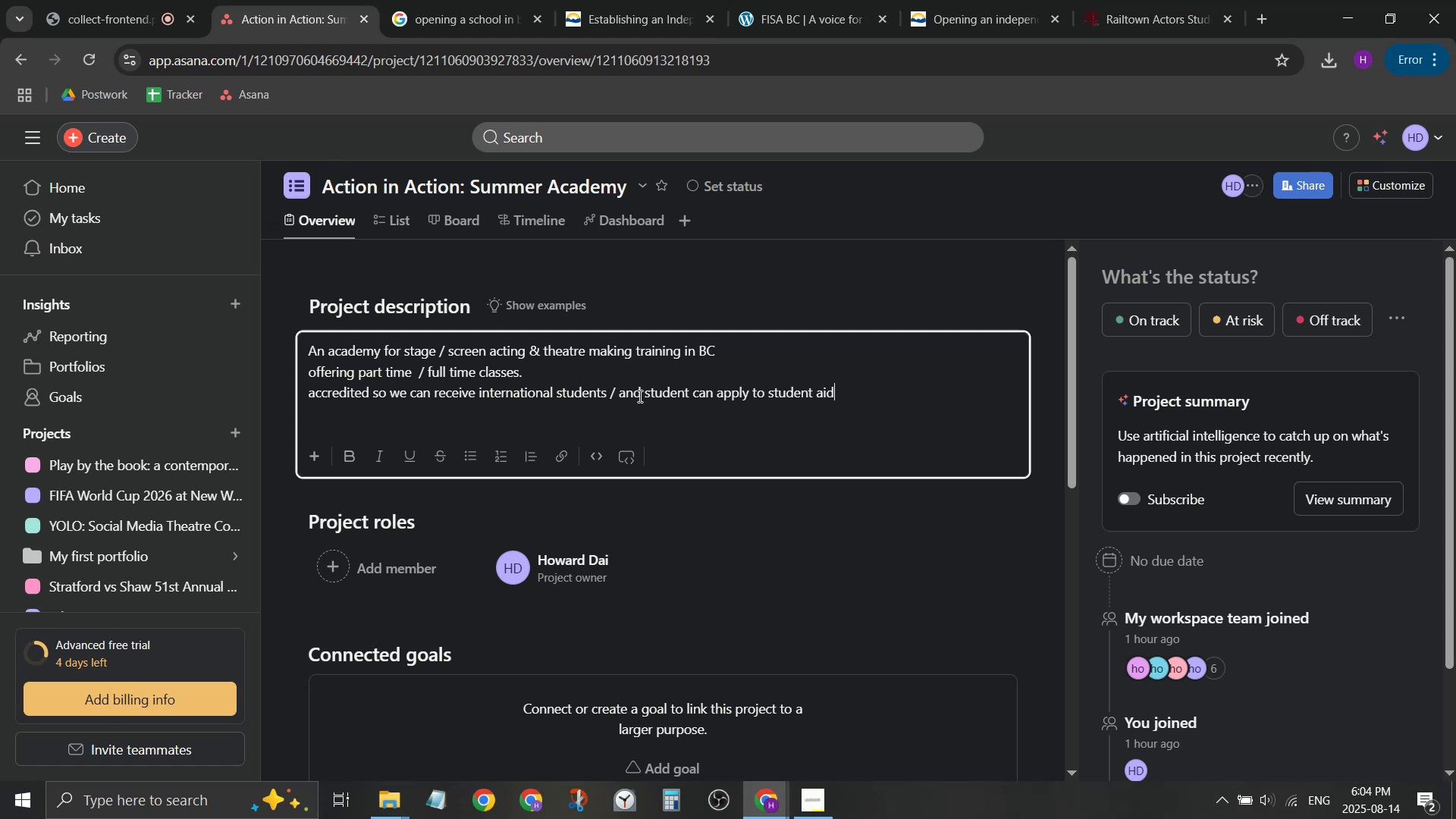 
key(Control+ControlLeft)
 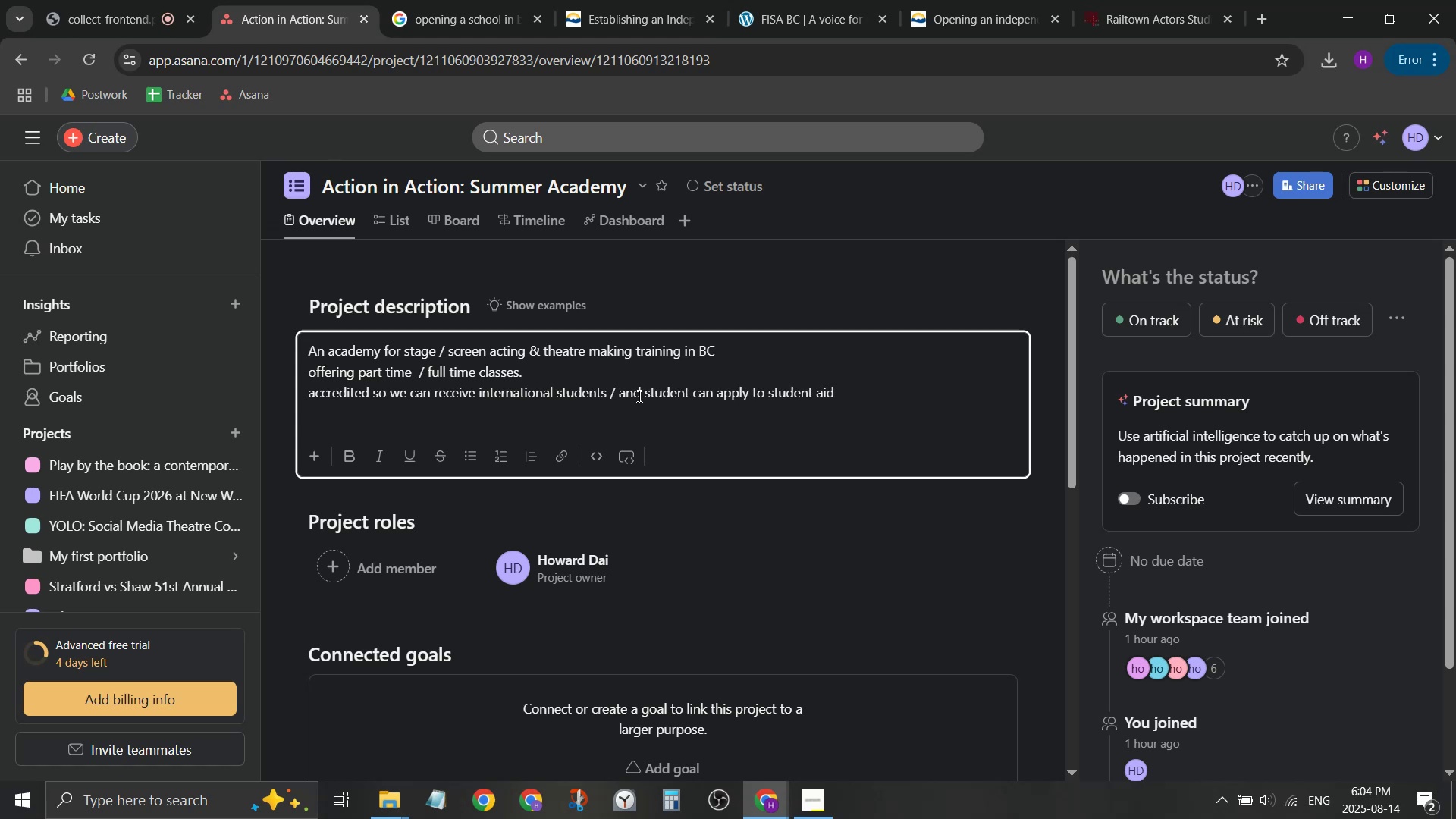 
key(Control+1)
 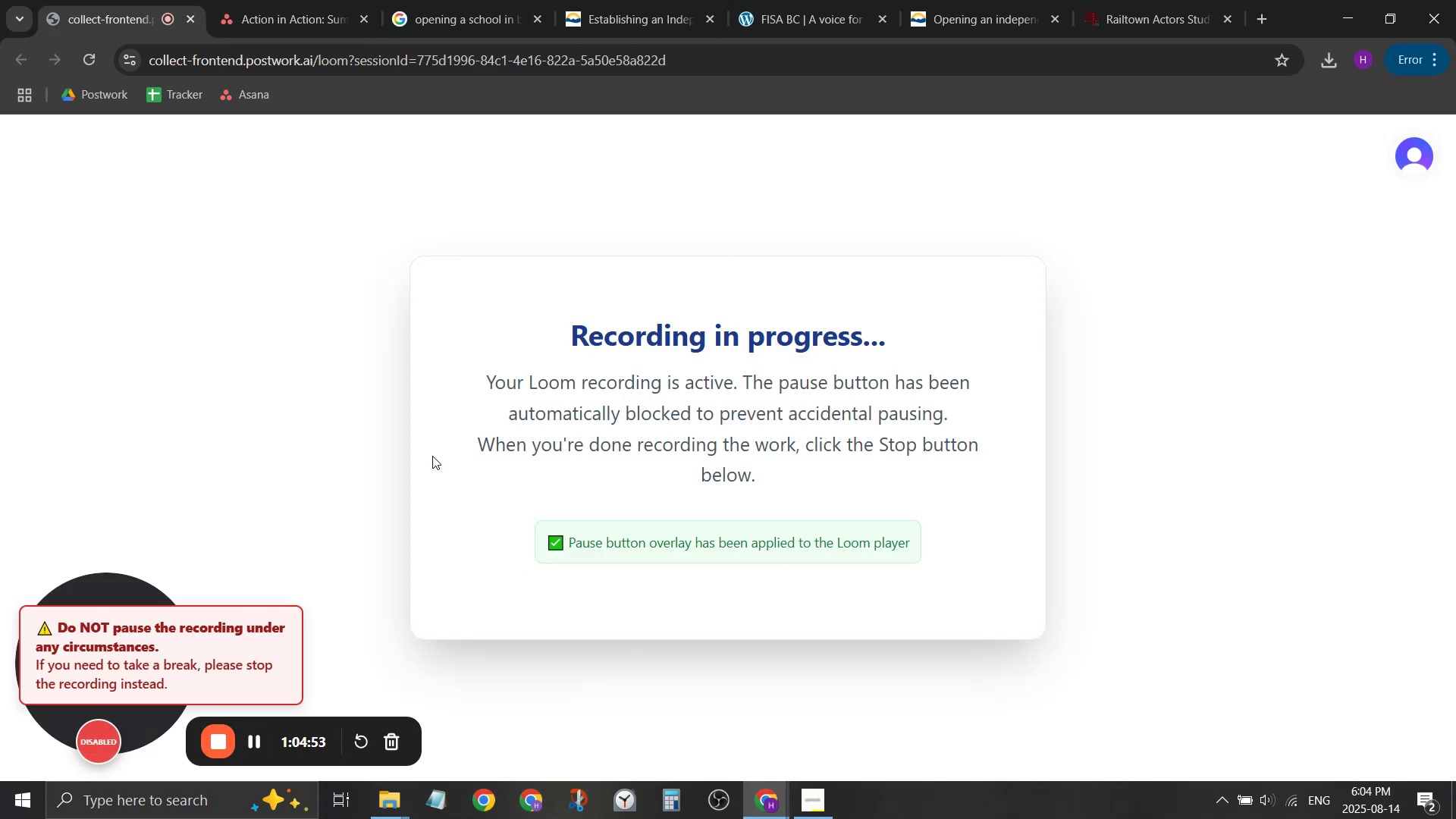 